 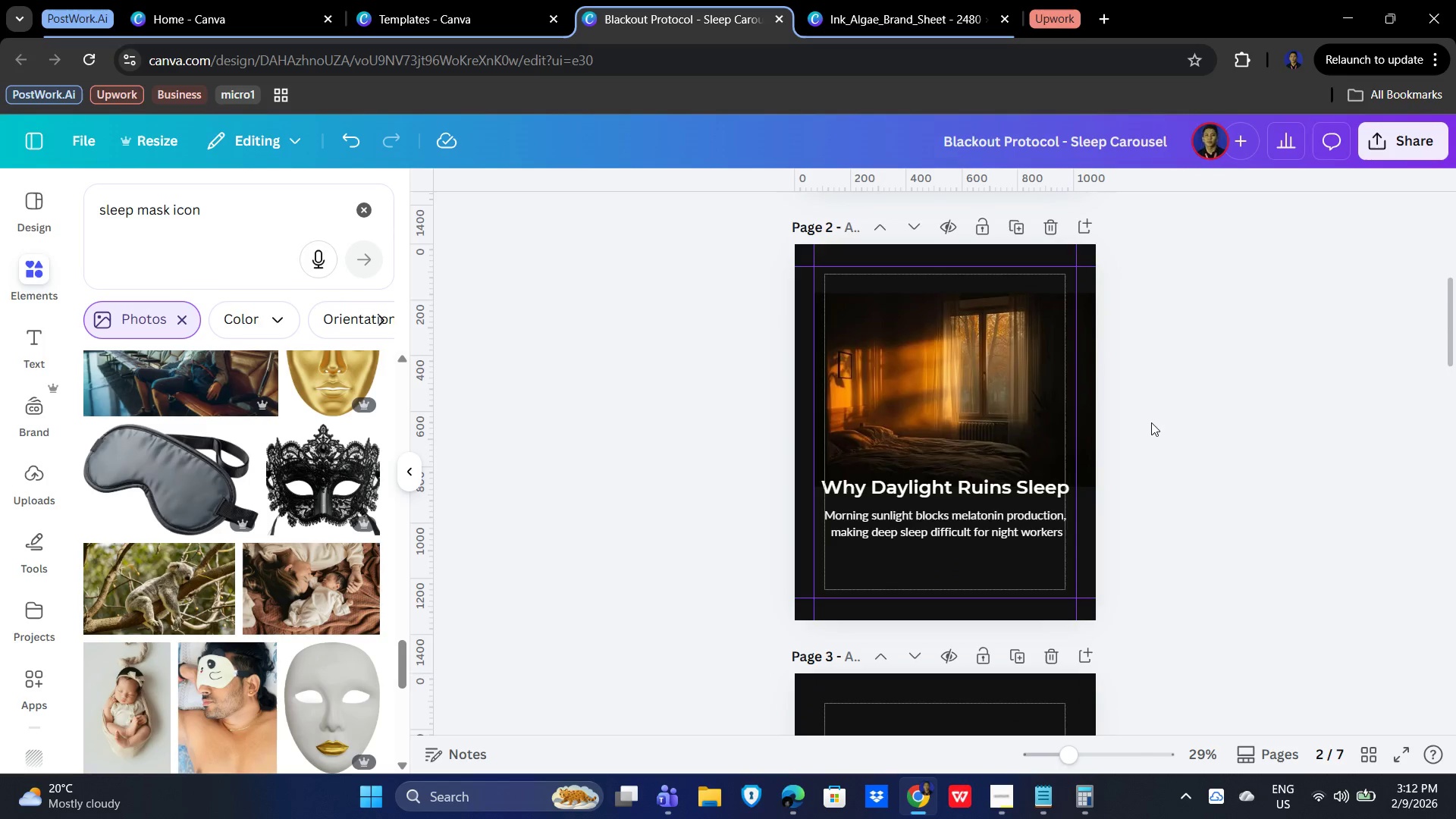 
scroll: coordinate [1243, 662], scroll_direction: up, amount: 5.0
 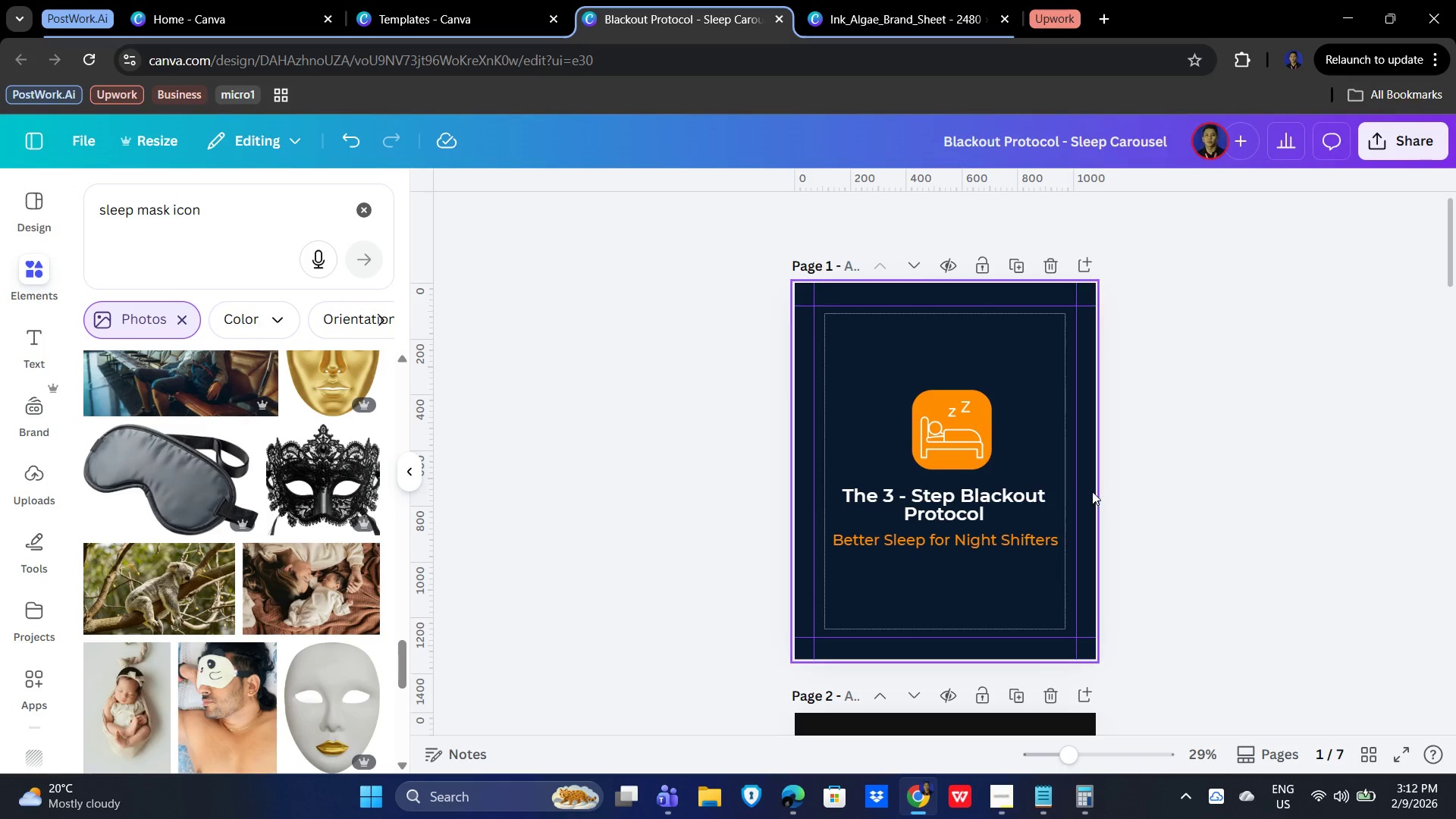 
scroll: coordinate [1160, 486], scroll_direction: down, amount: 1.0
 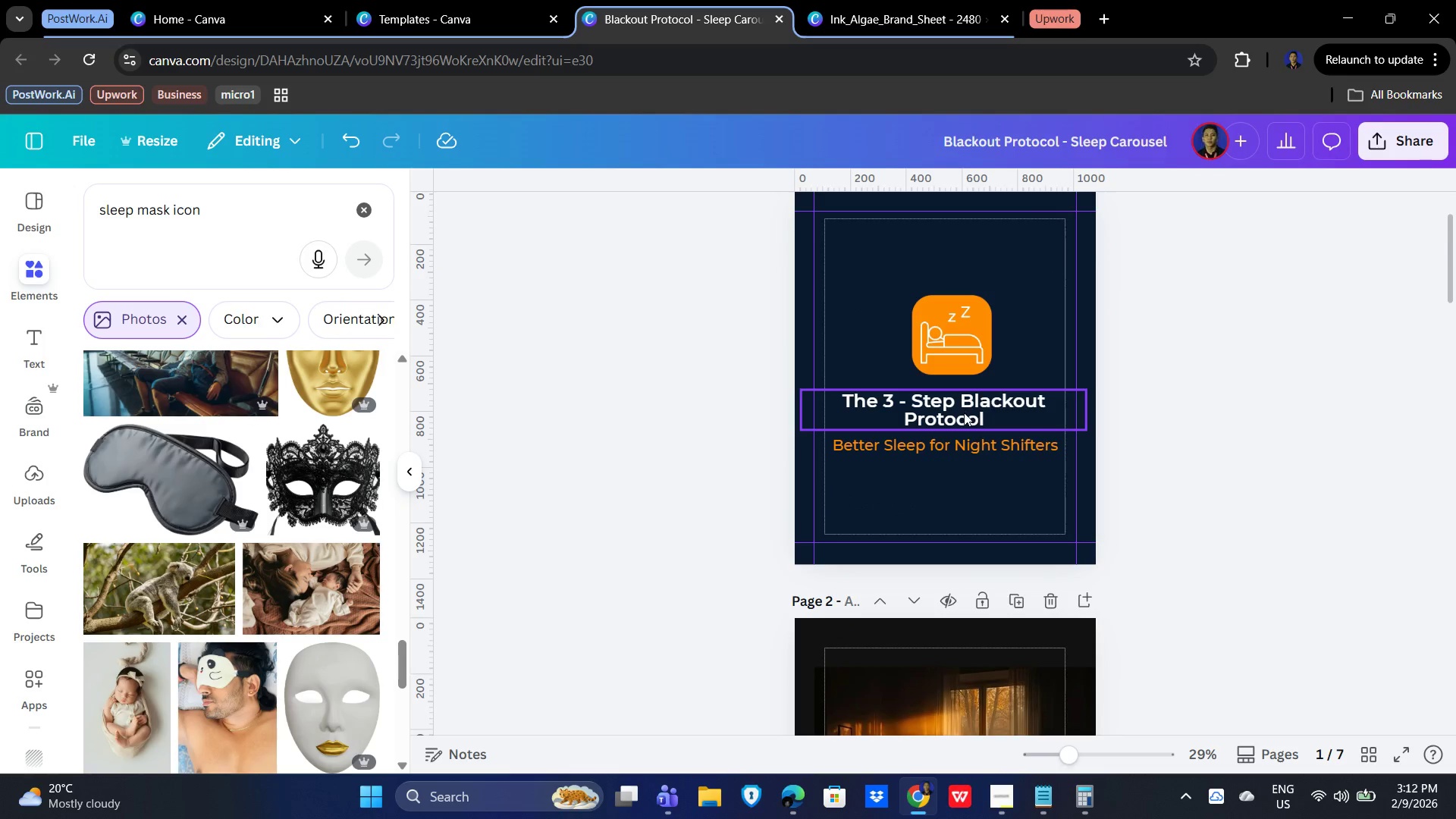 
hold_key(key=ShiftLeft, duration=1.14)
left_click([964, 413])
 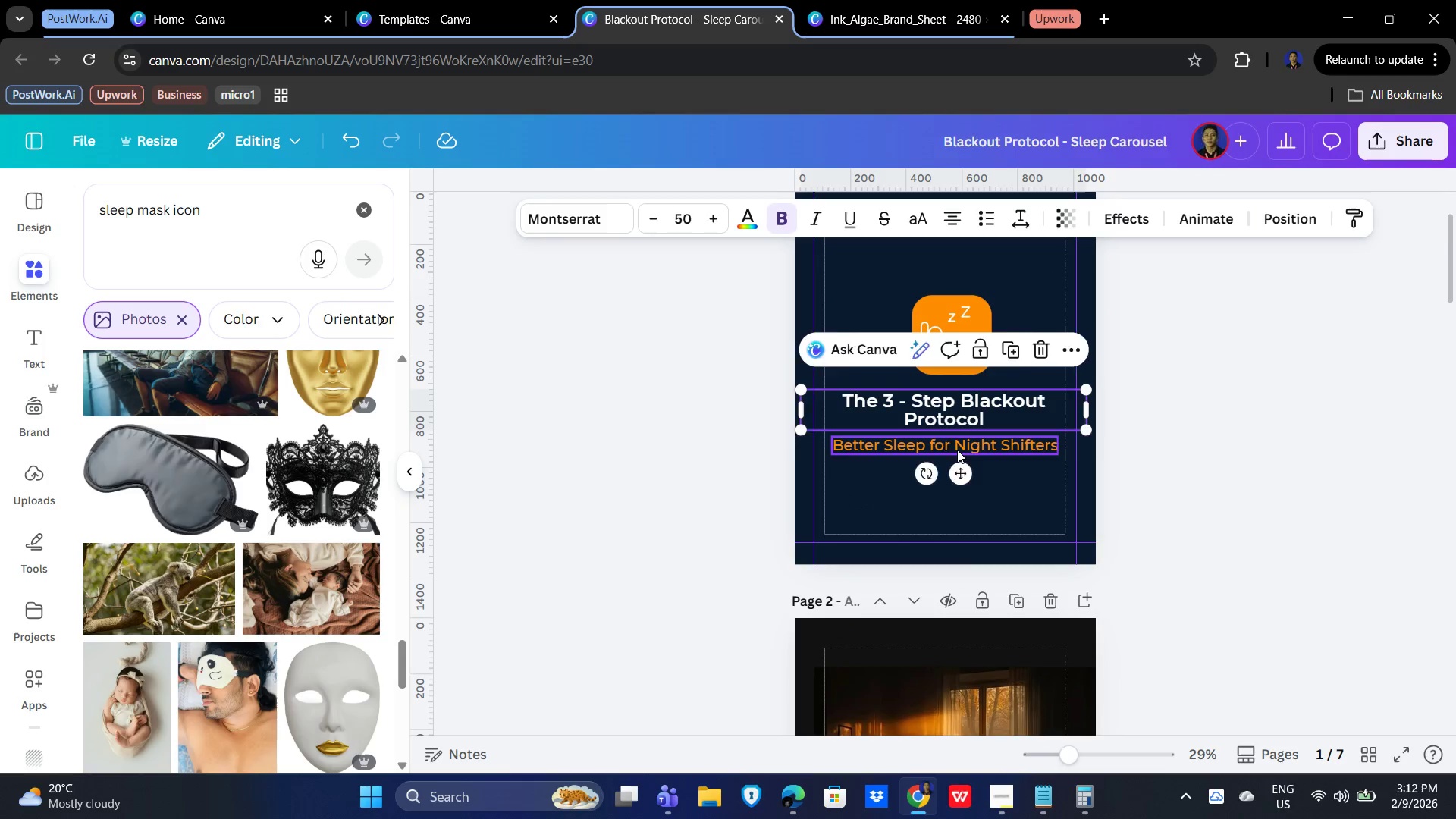 
left_click([957, 450])
 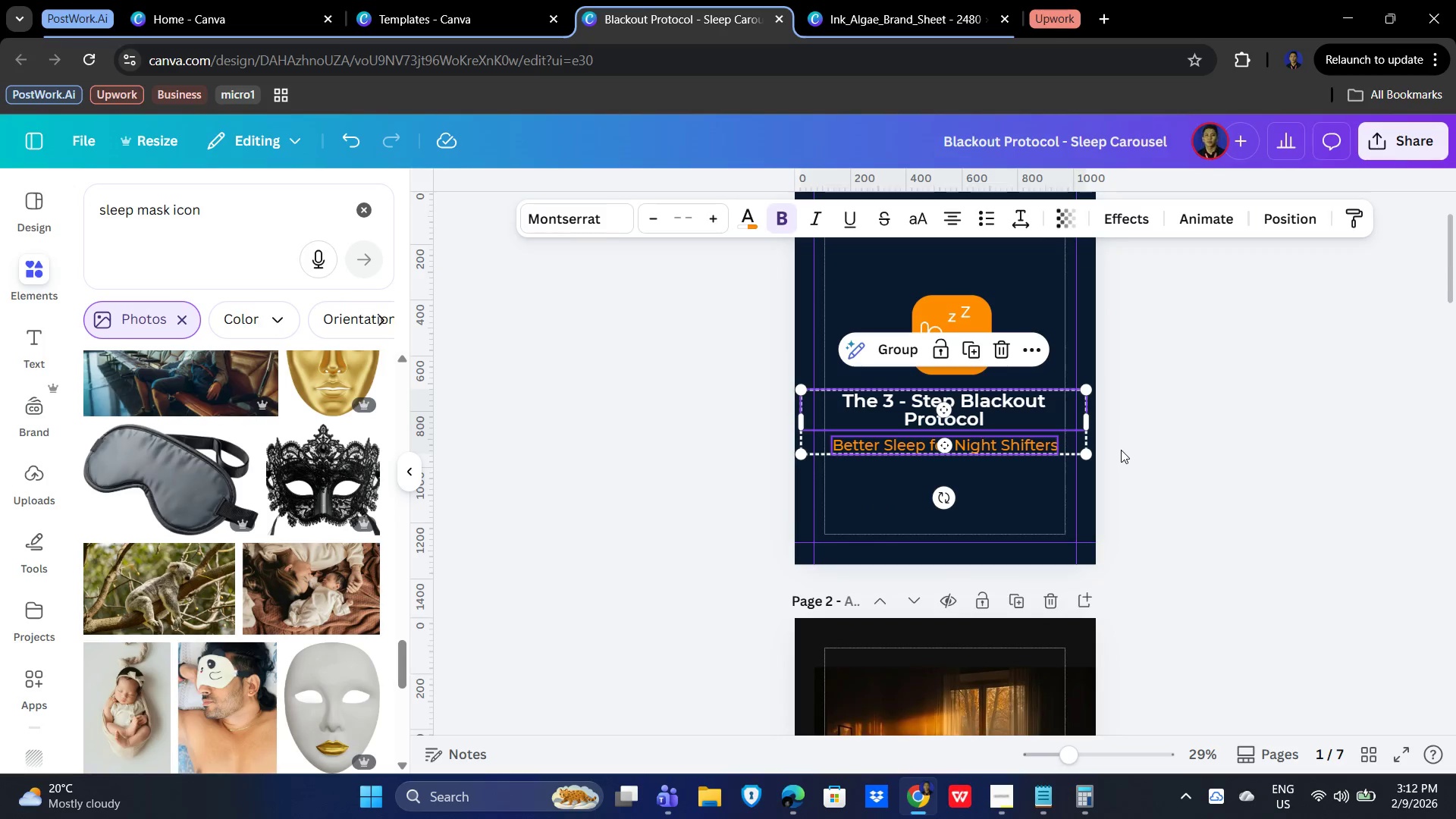 
key(ArrowUp)
 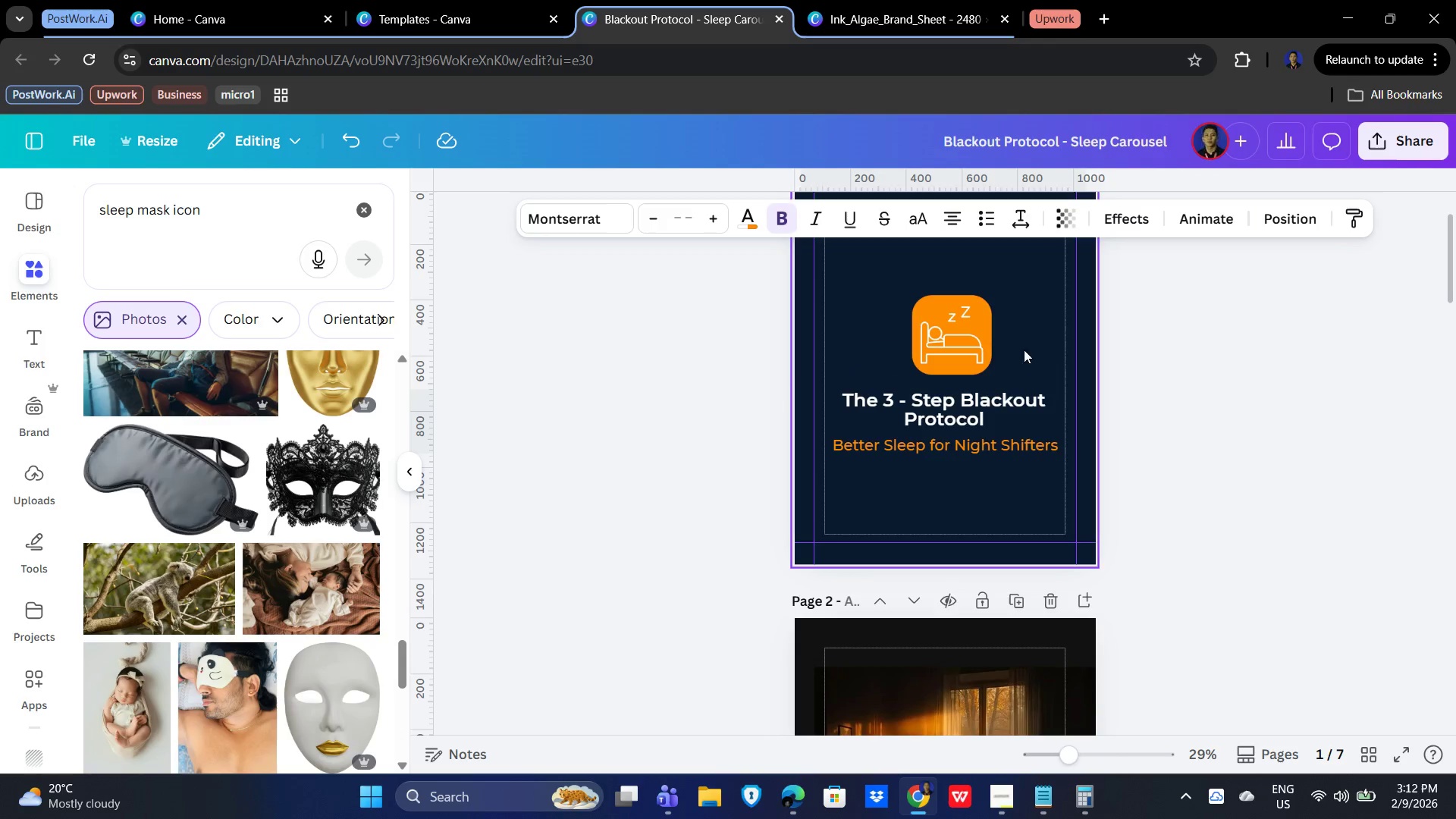 
key(ArrowUp)
 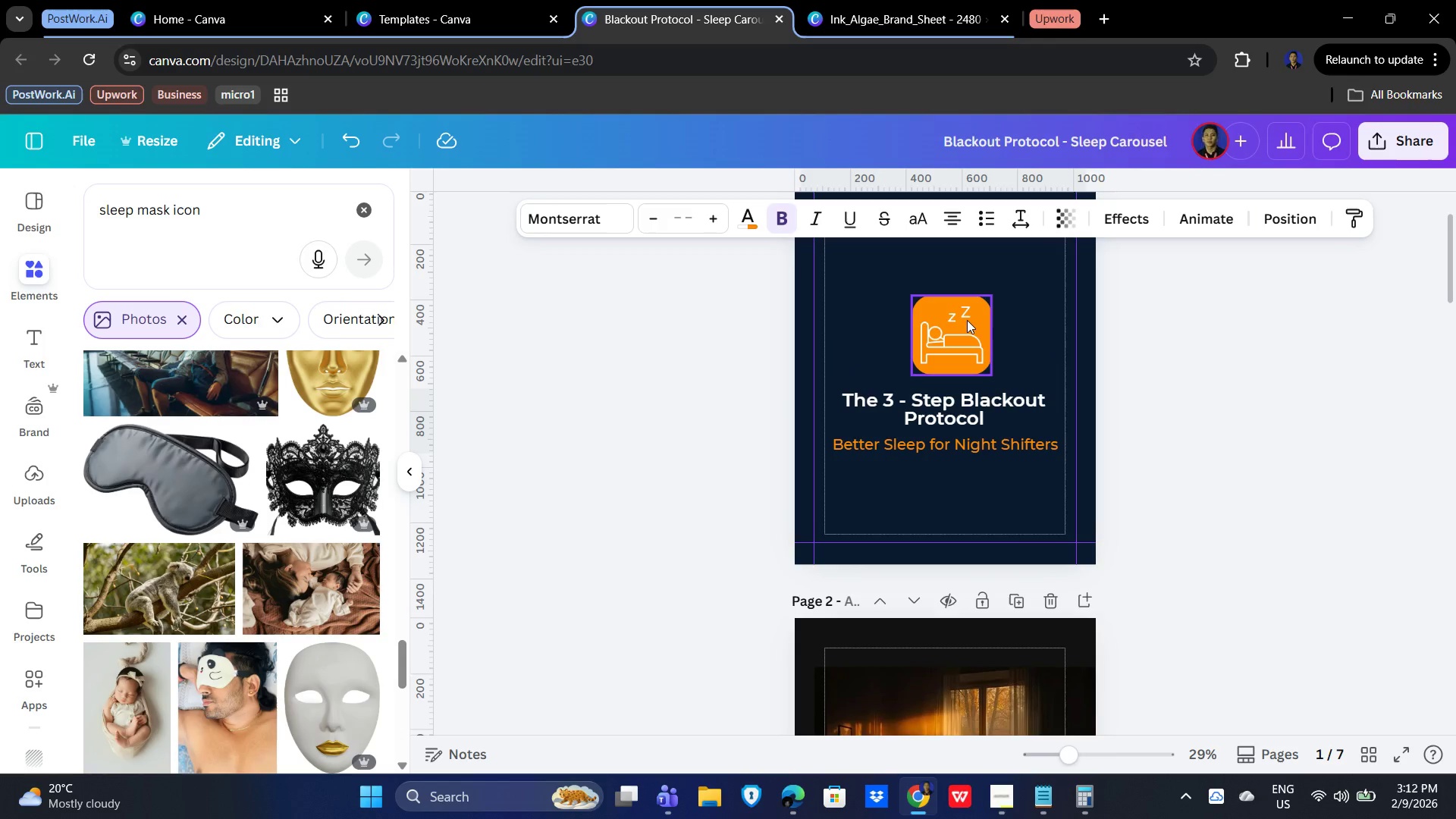 
key(ArrowUp)
 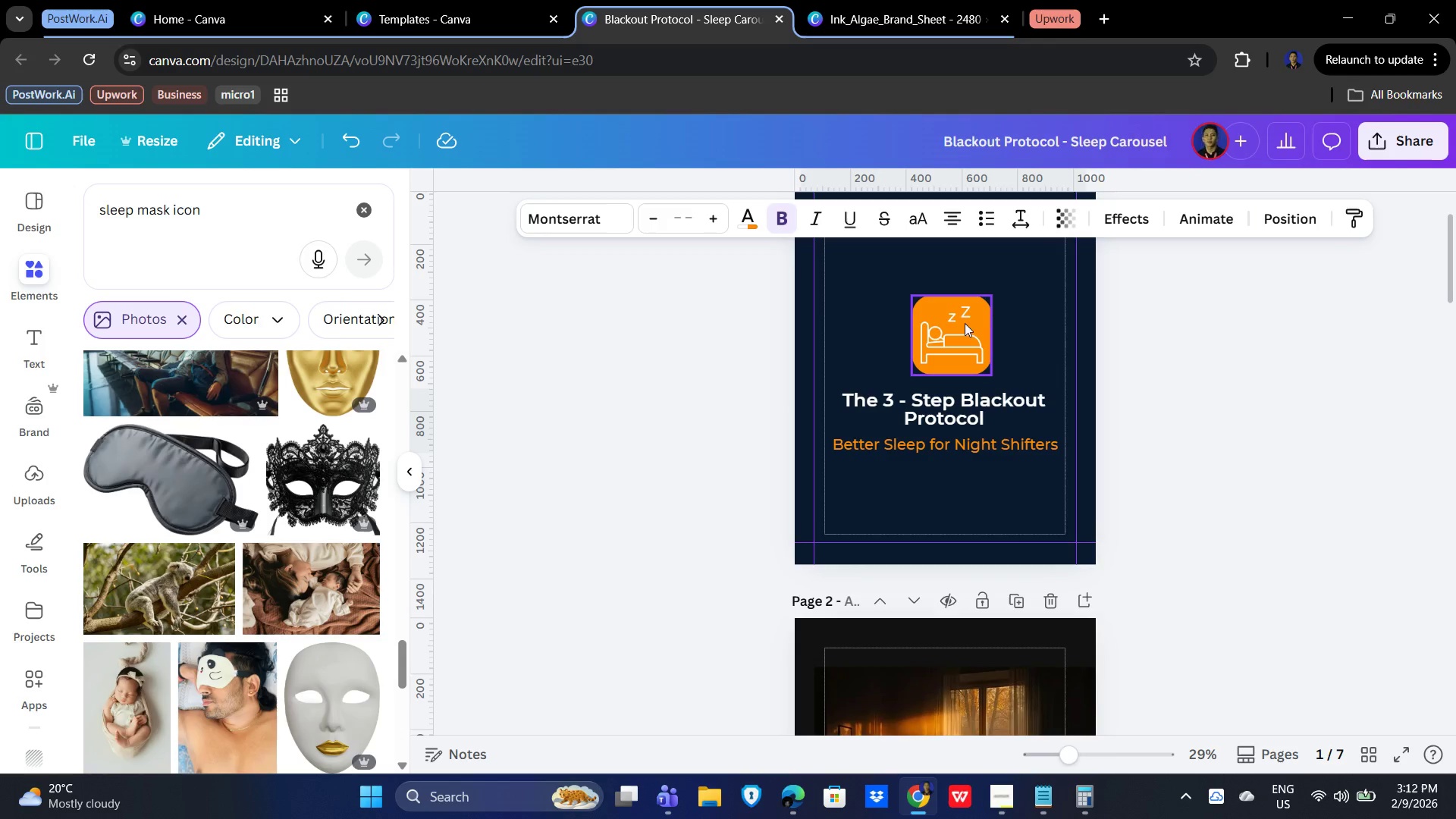 
key(ArrowUp)
 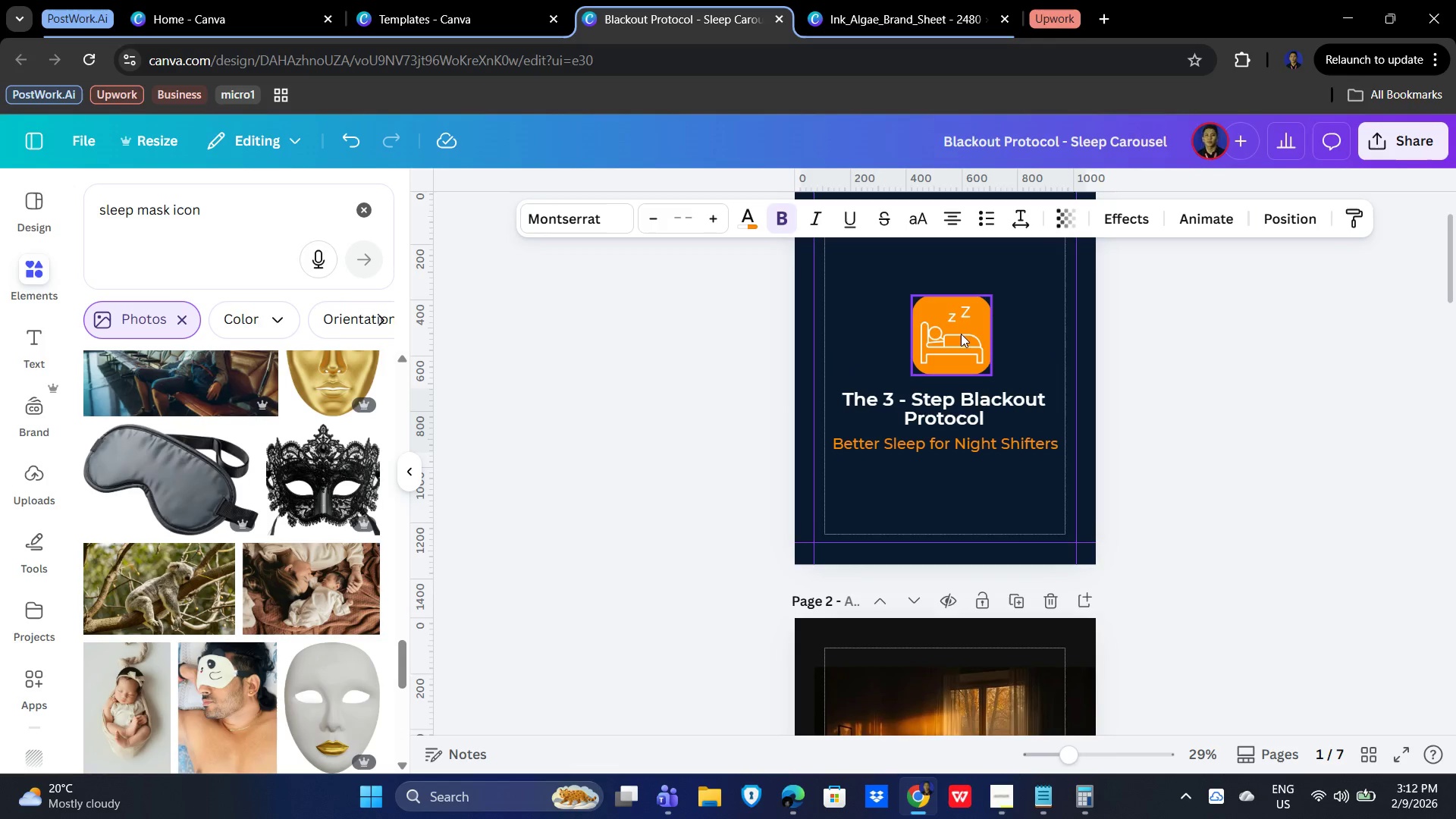 
key(ArrowUp)
 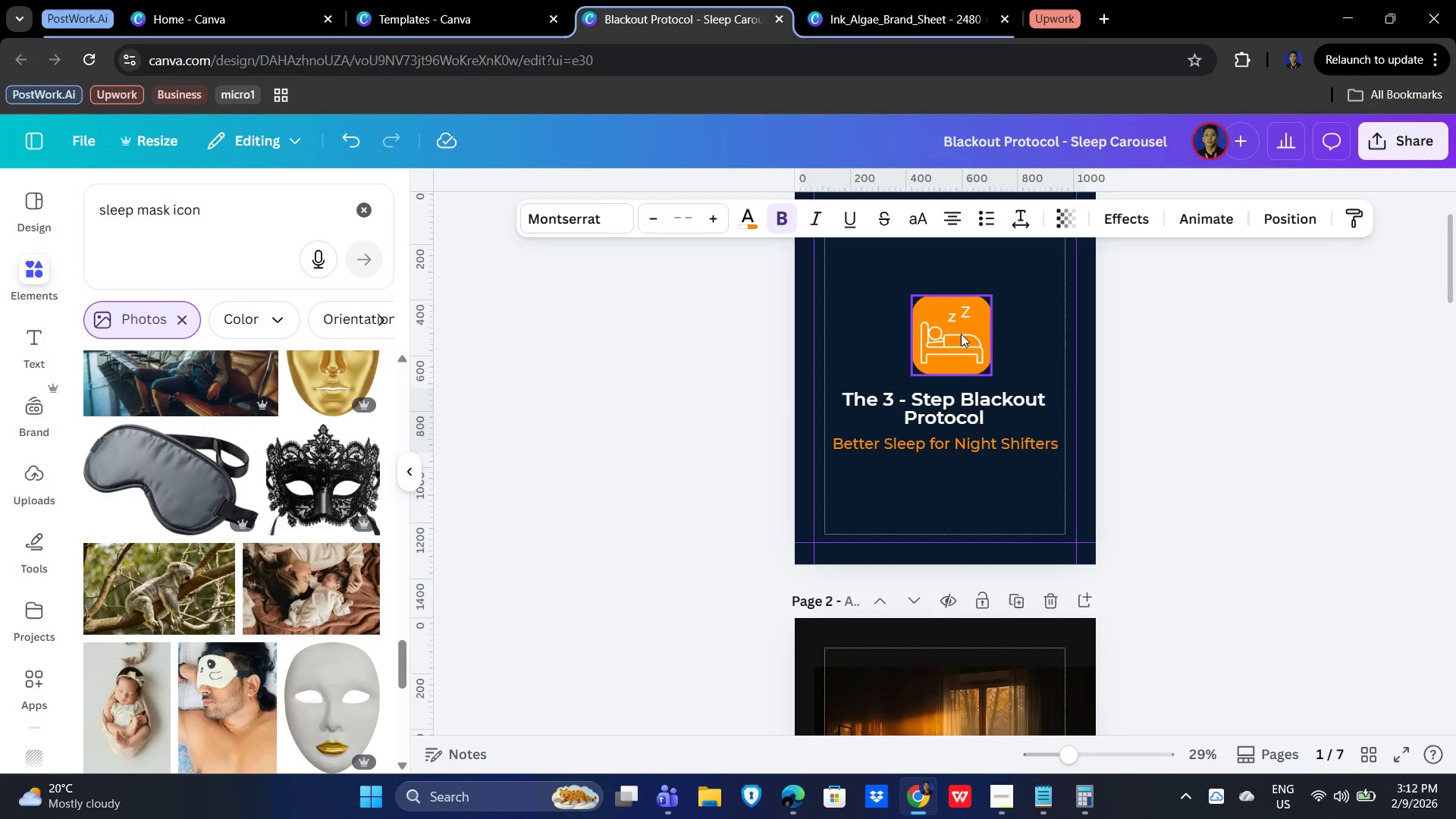 
key(ArrowUp)
 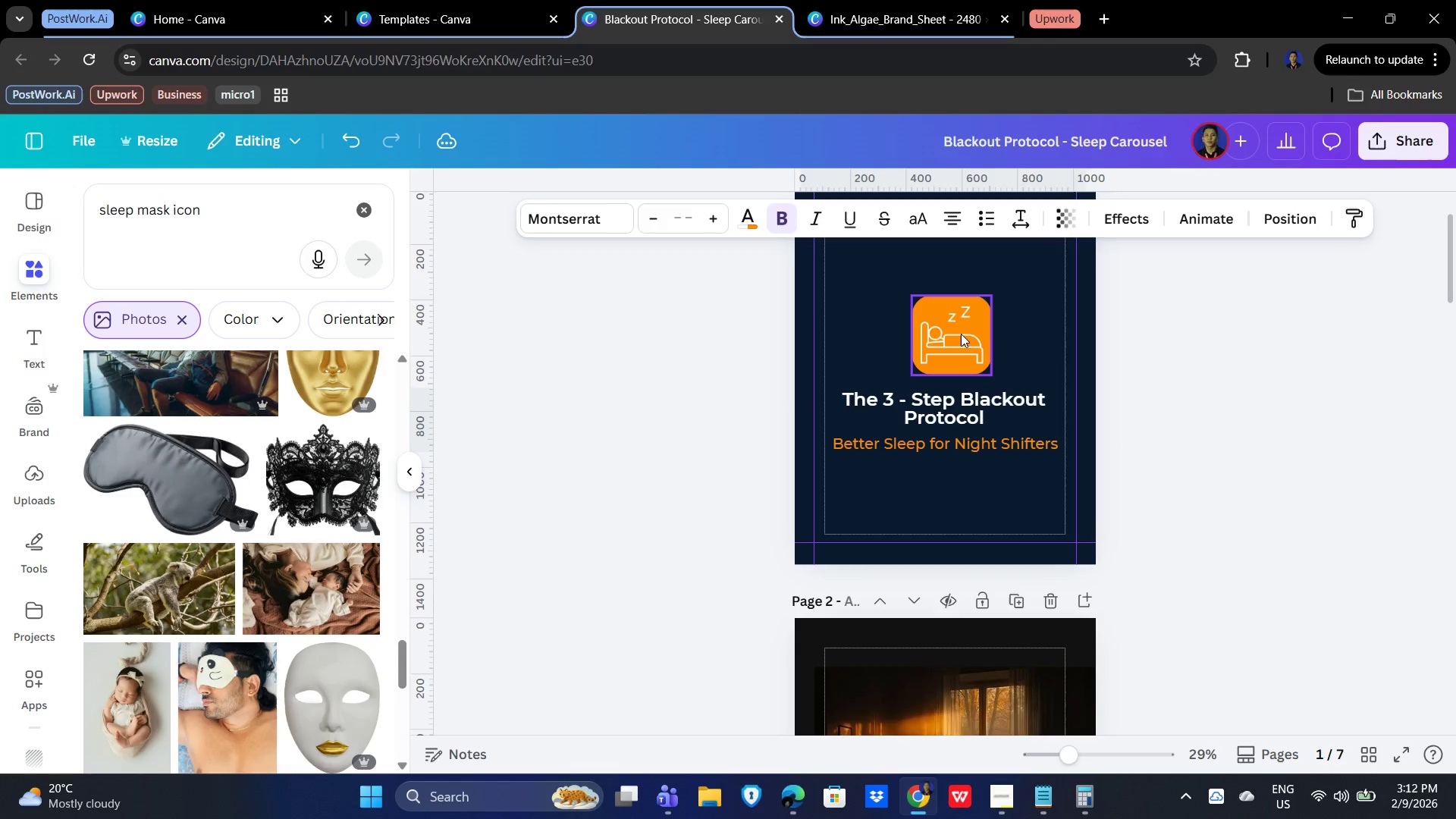 
key(ArrowUp)
 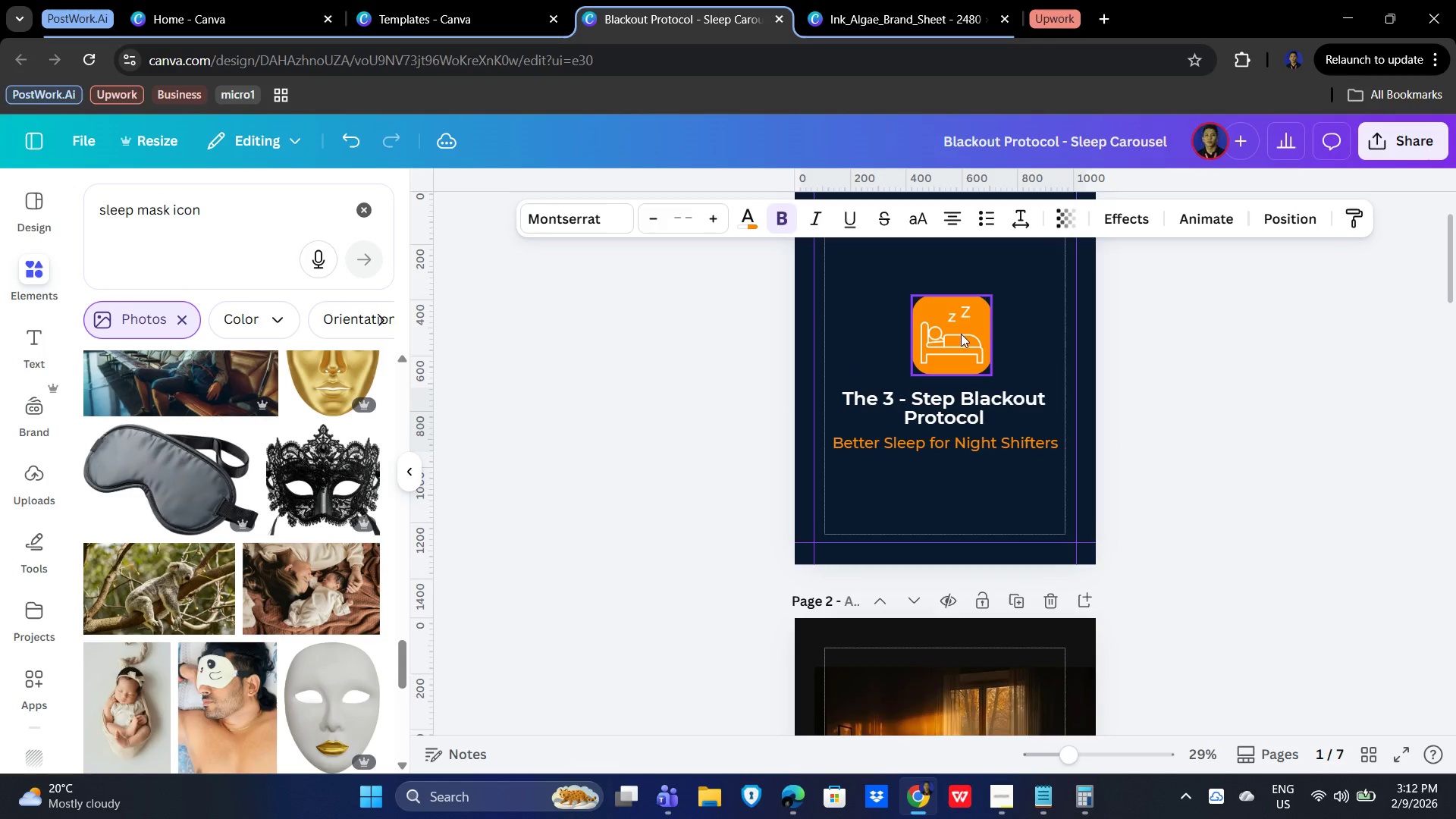 
key(ArrowUp)
 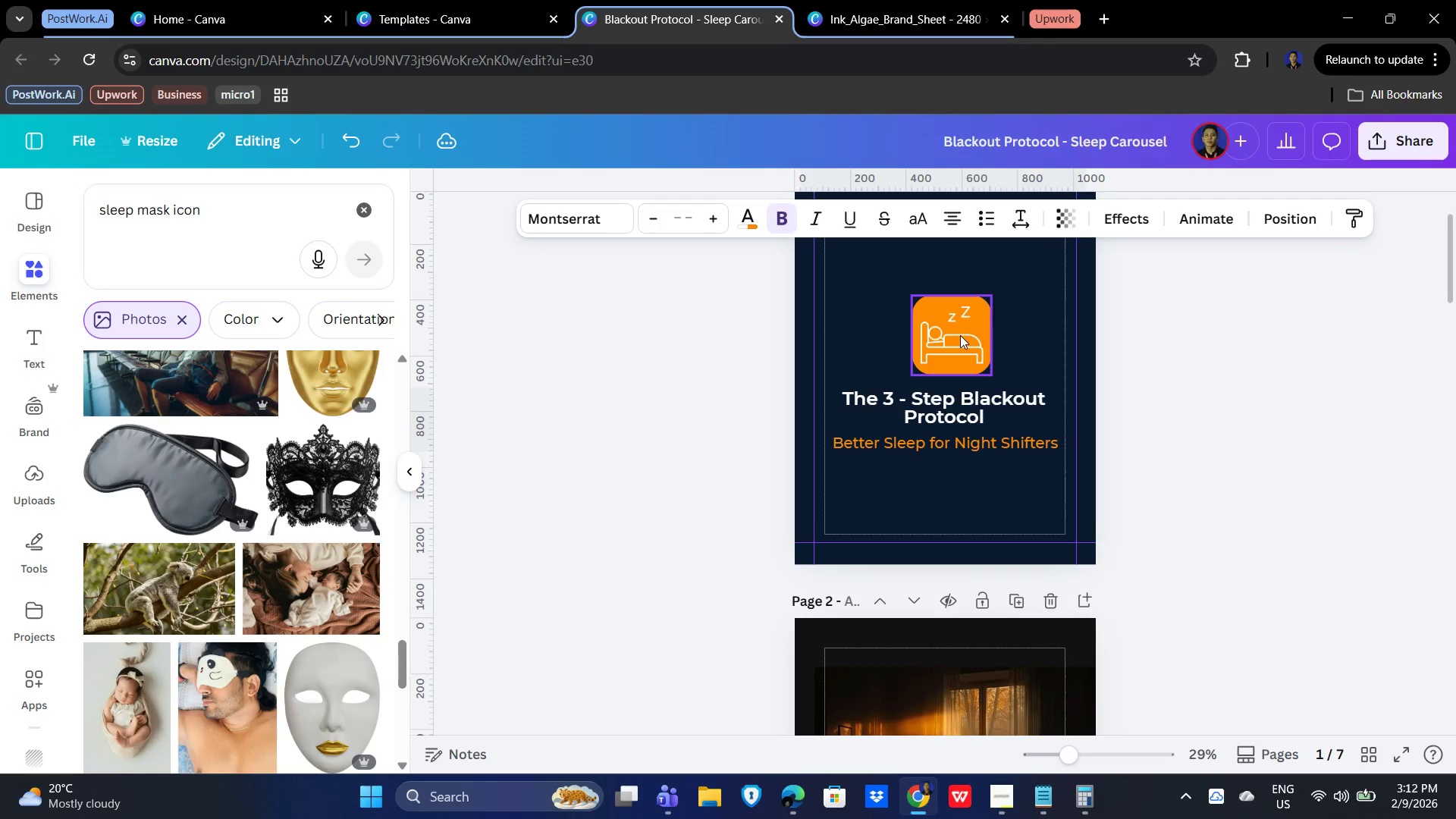 
key(ArrowUp)
 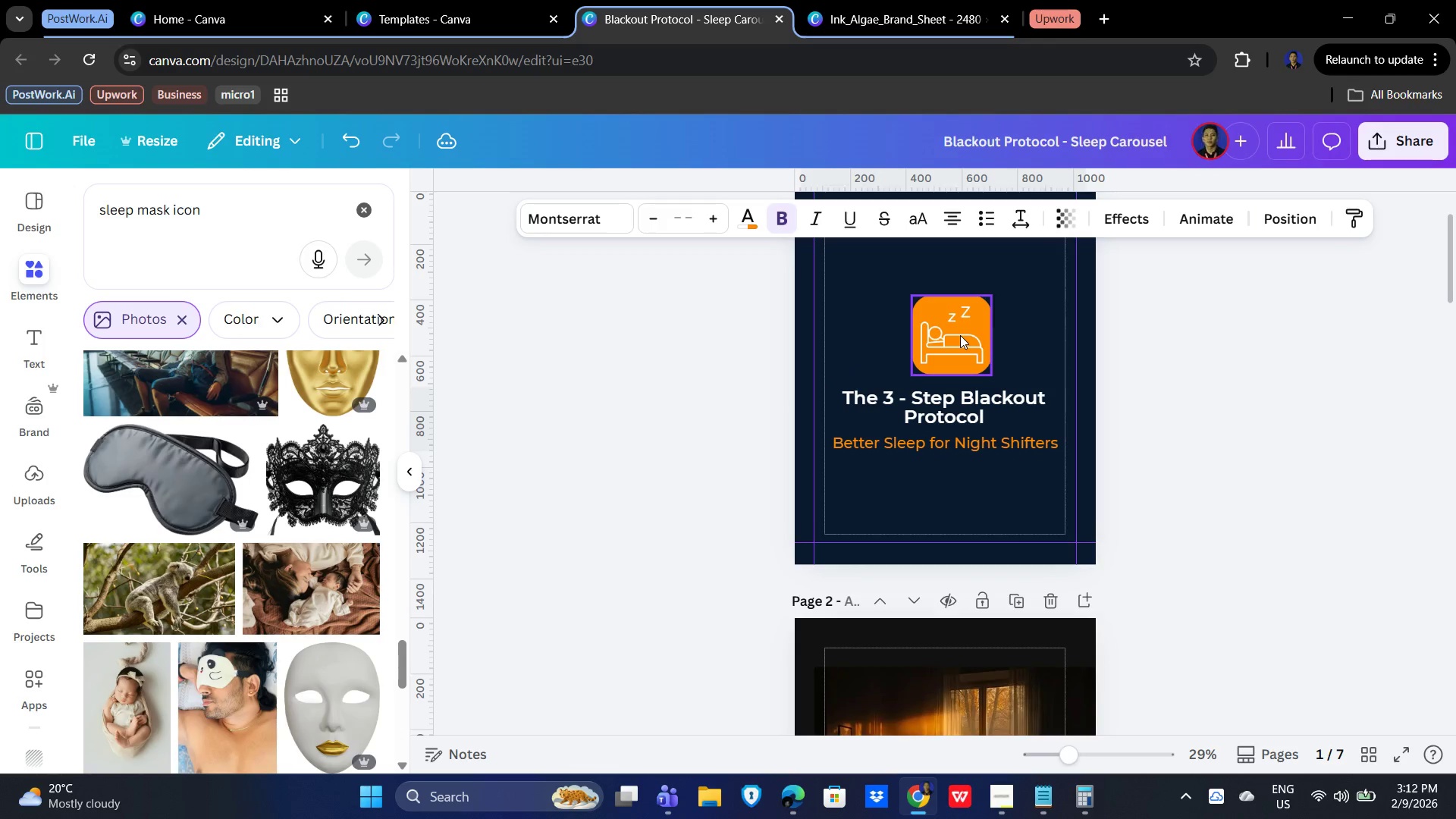 
key(ArrowUp)
 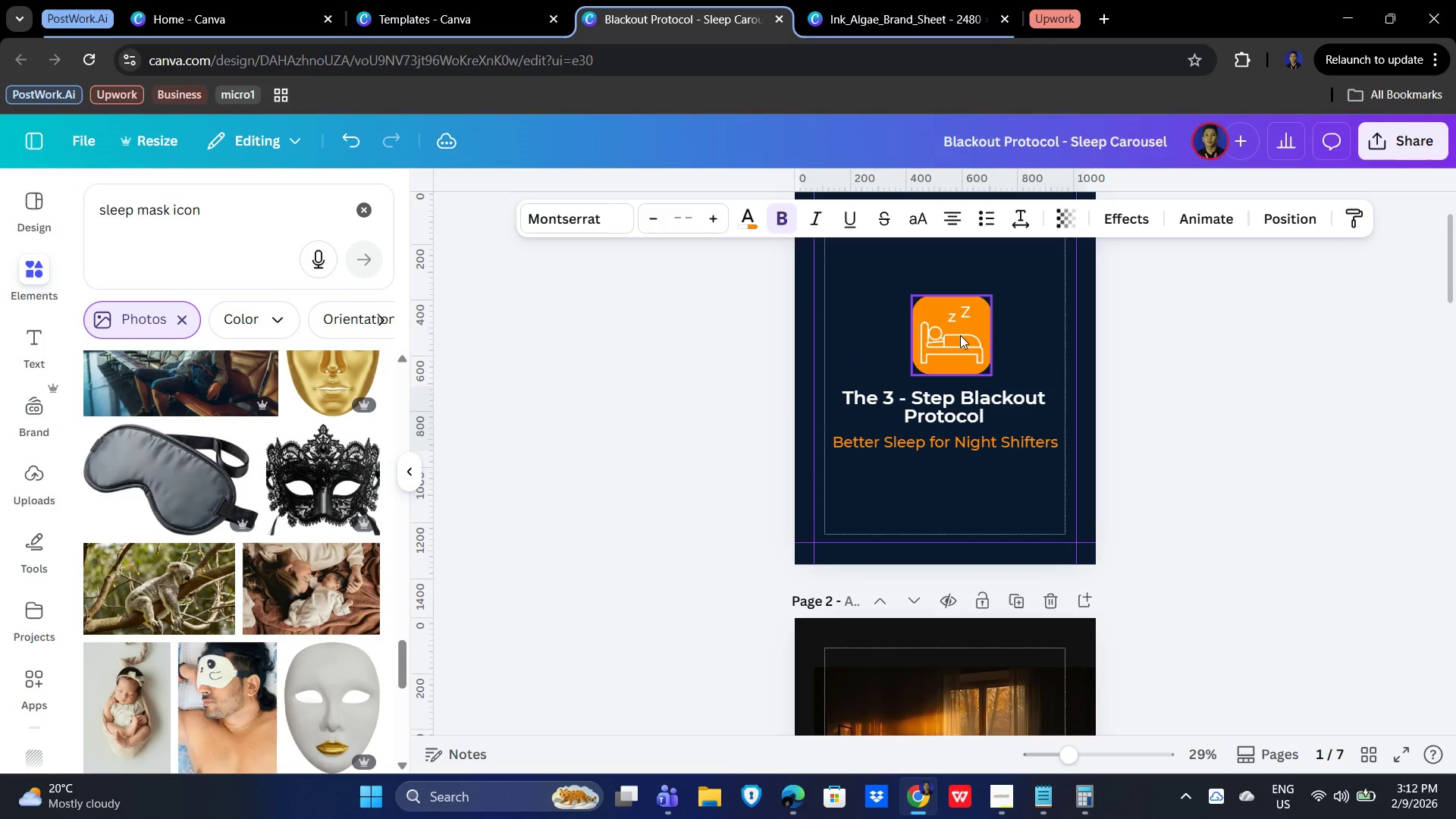 
key(ArrowUp)
 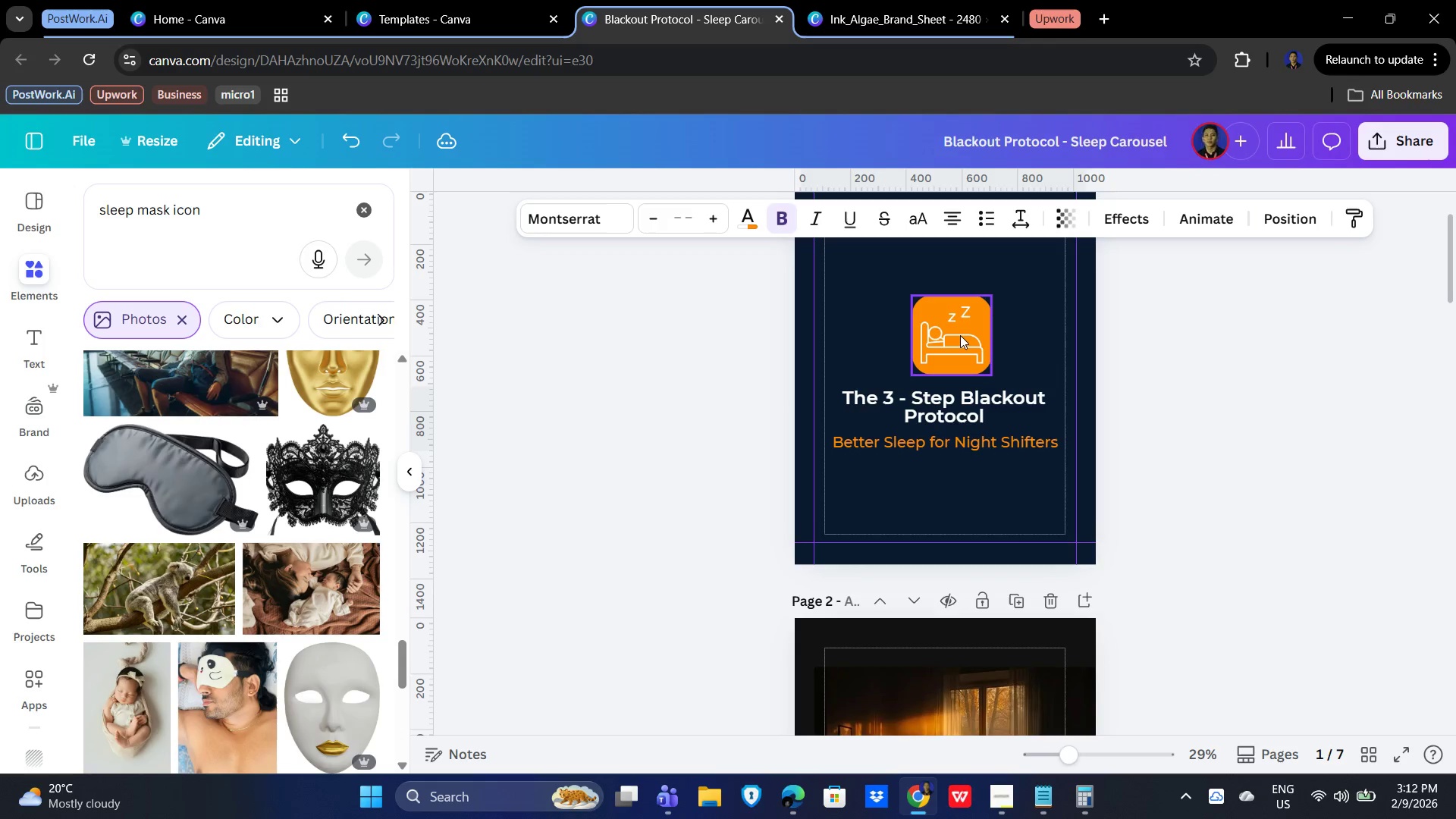 
key(ArrowUp)
 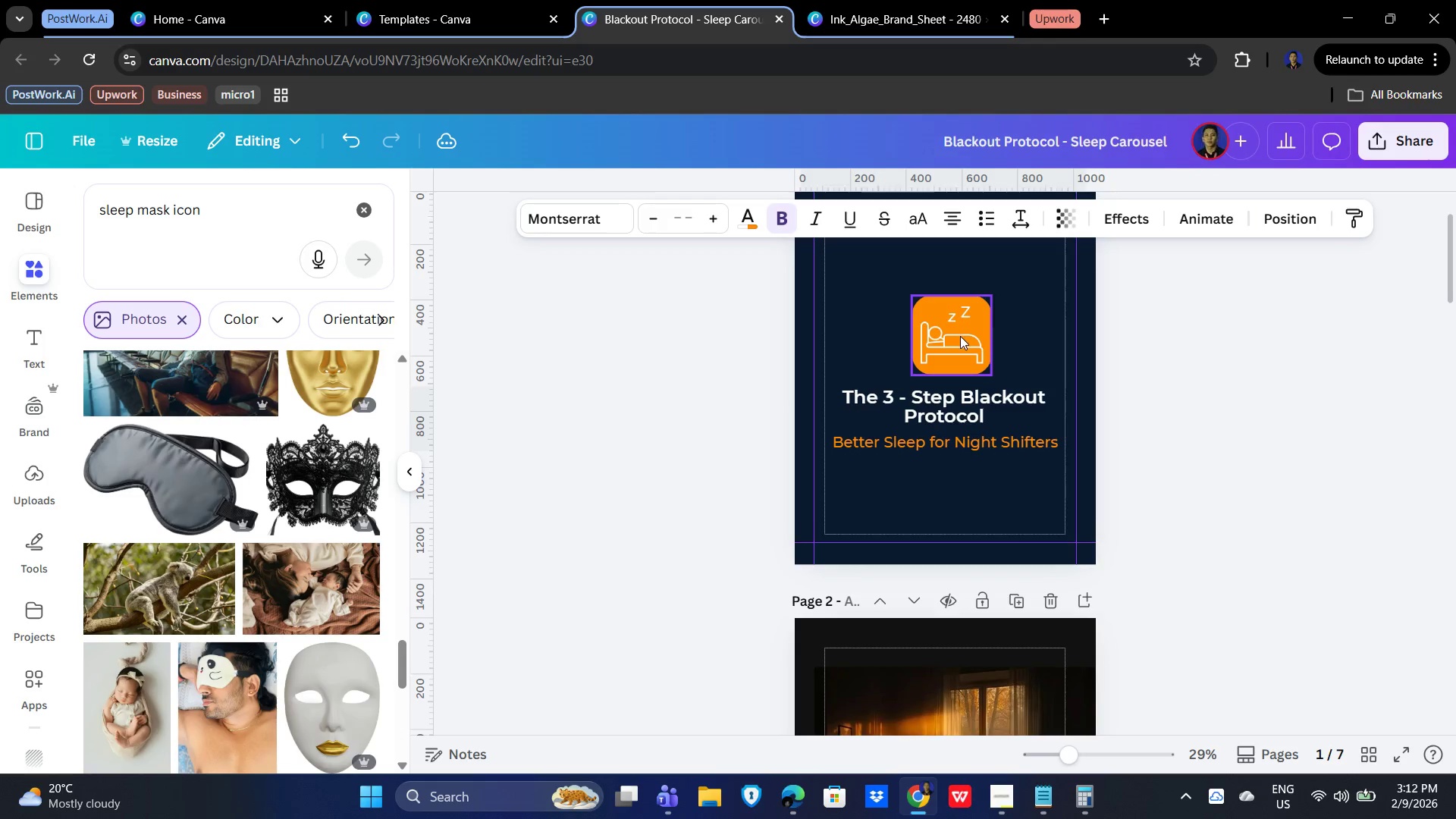 
key(ArrowUp)
 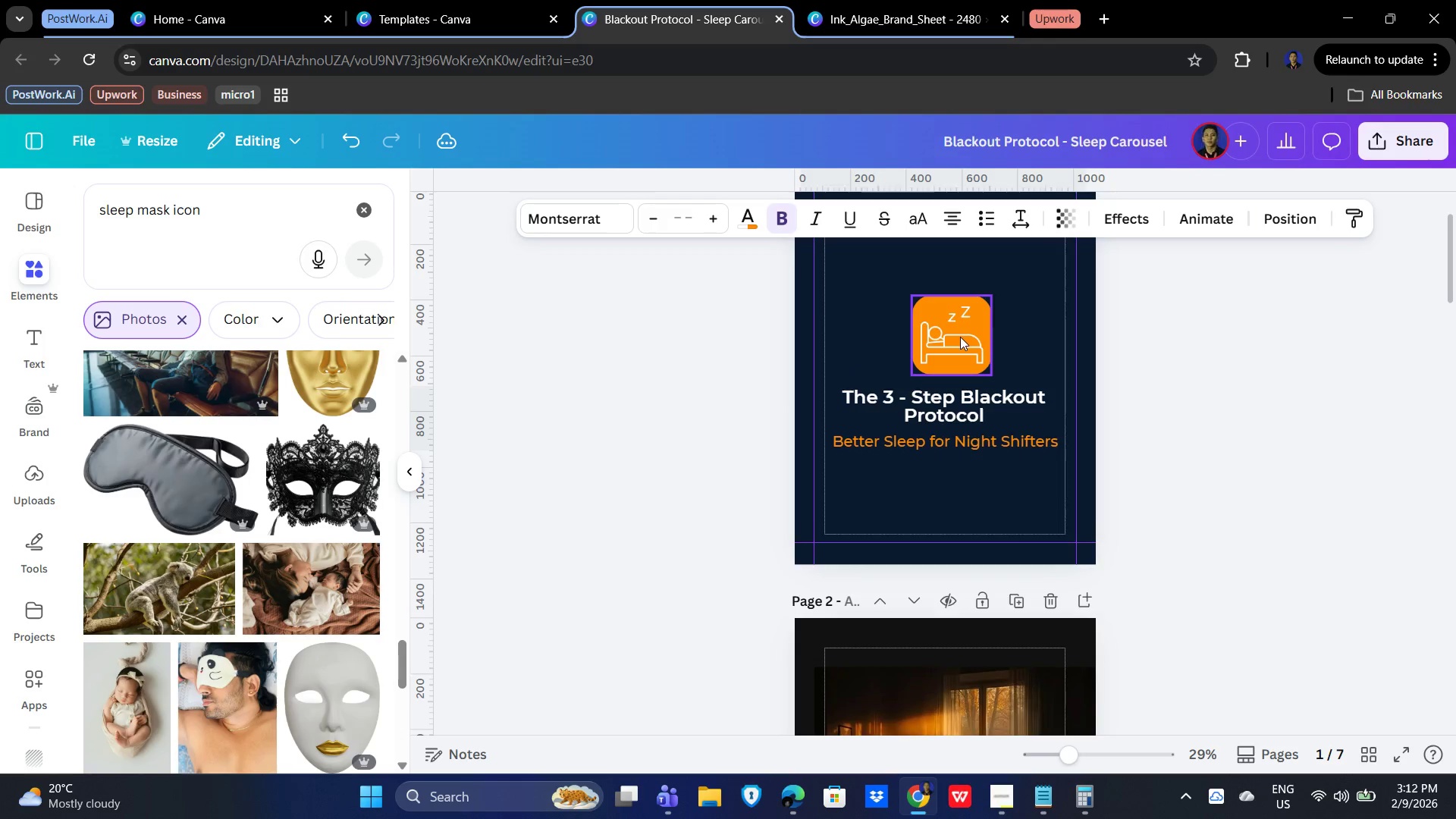 
key(ArrowUp)
 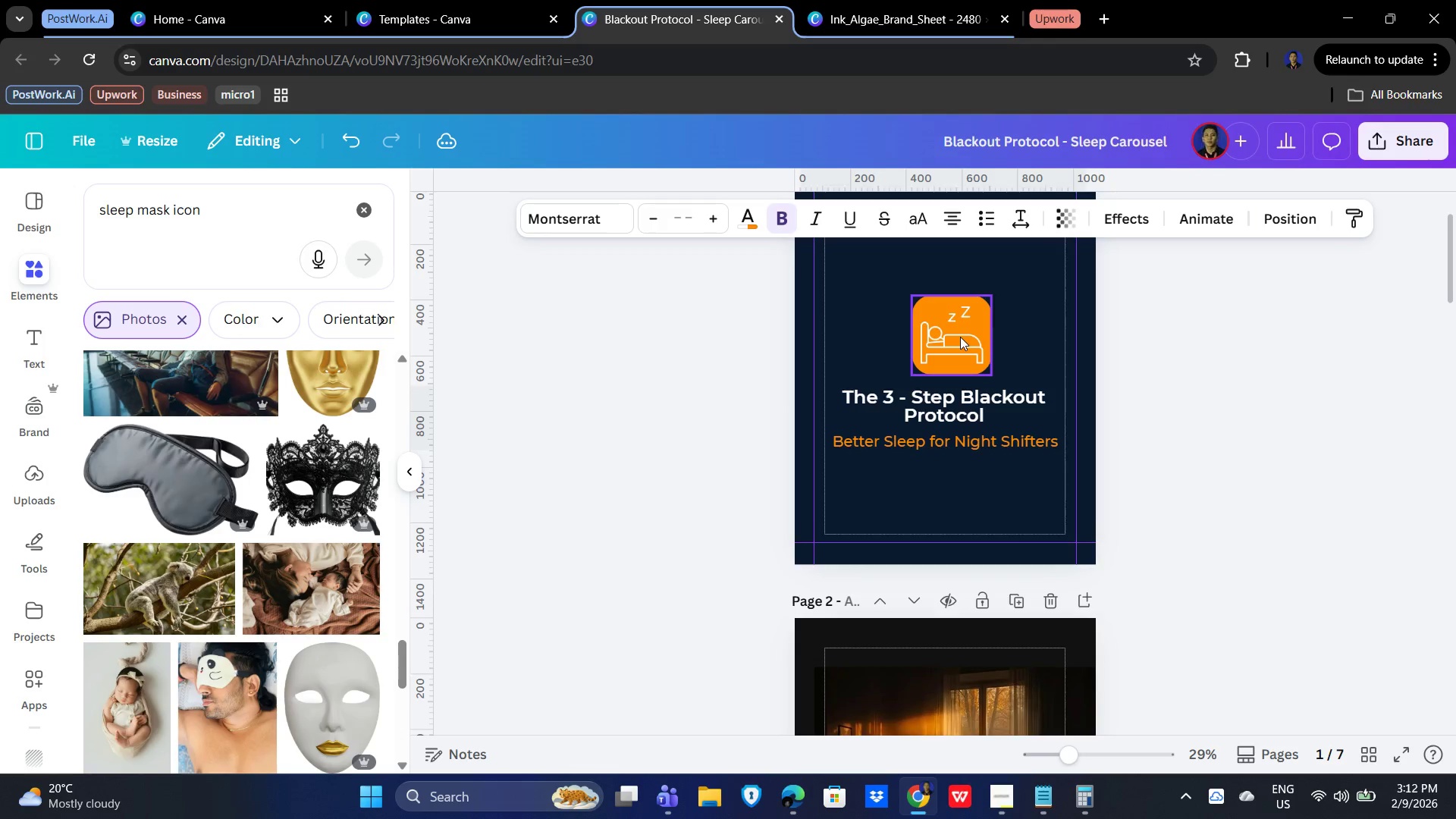 
key(ArrowUp)
 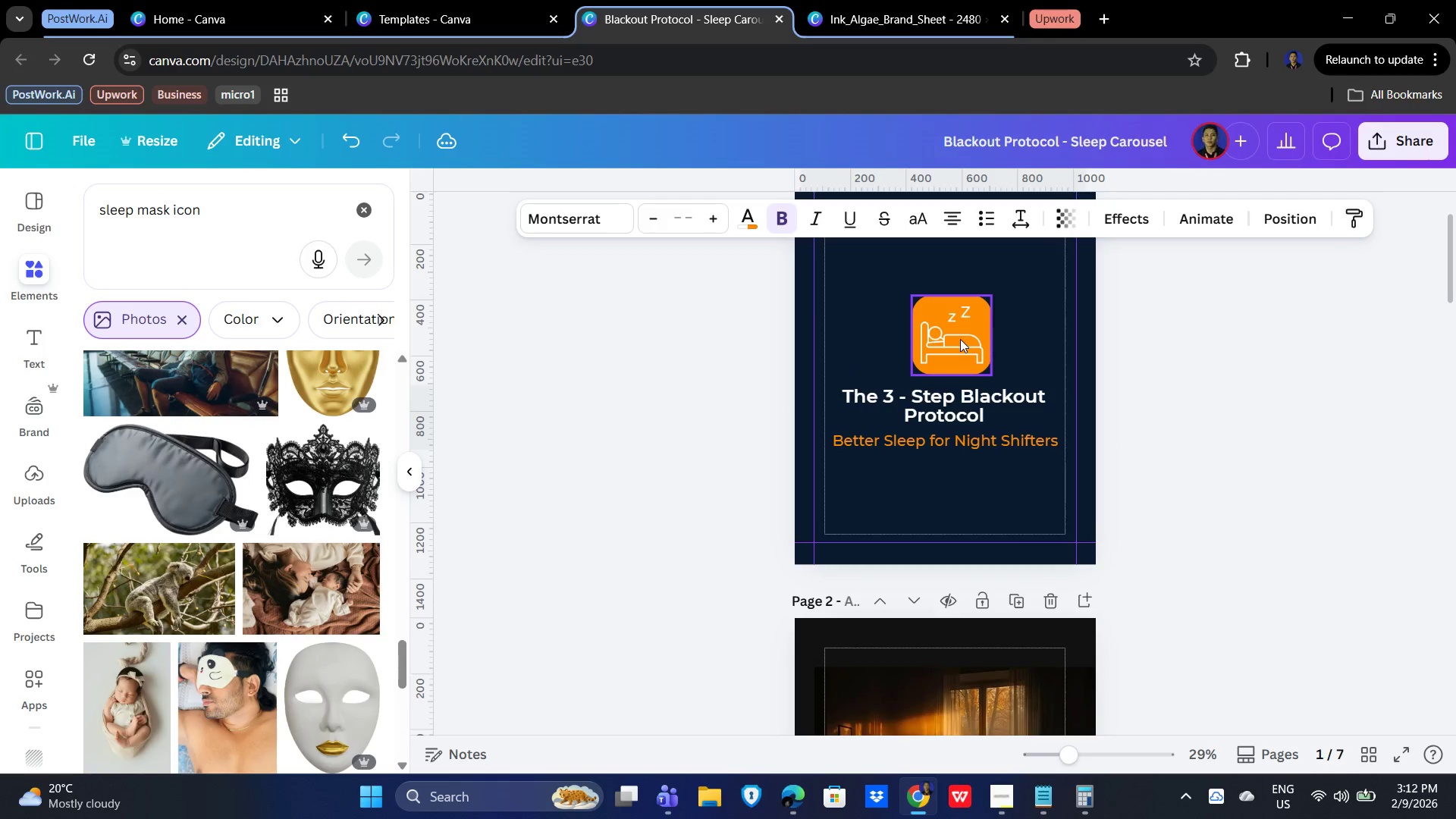 
key(ArrowUp)
 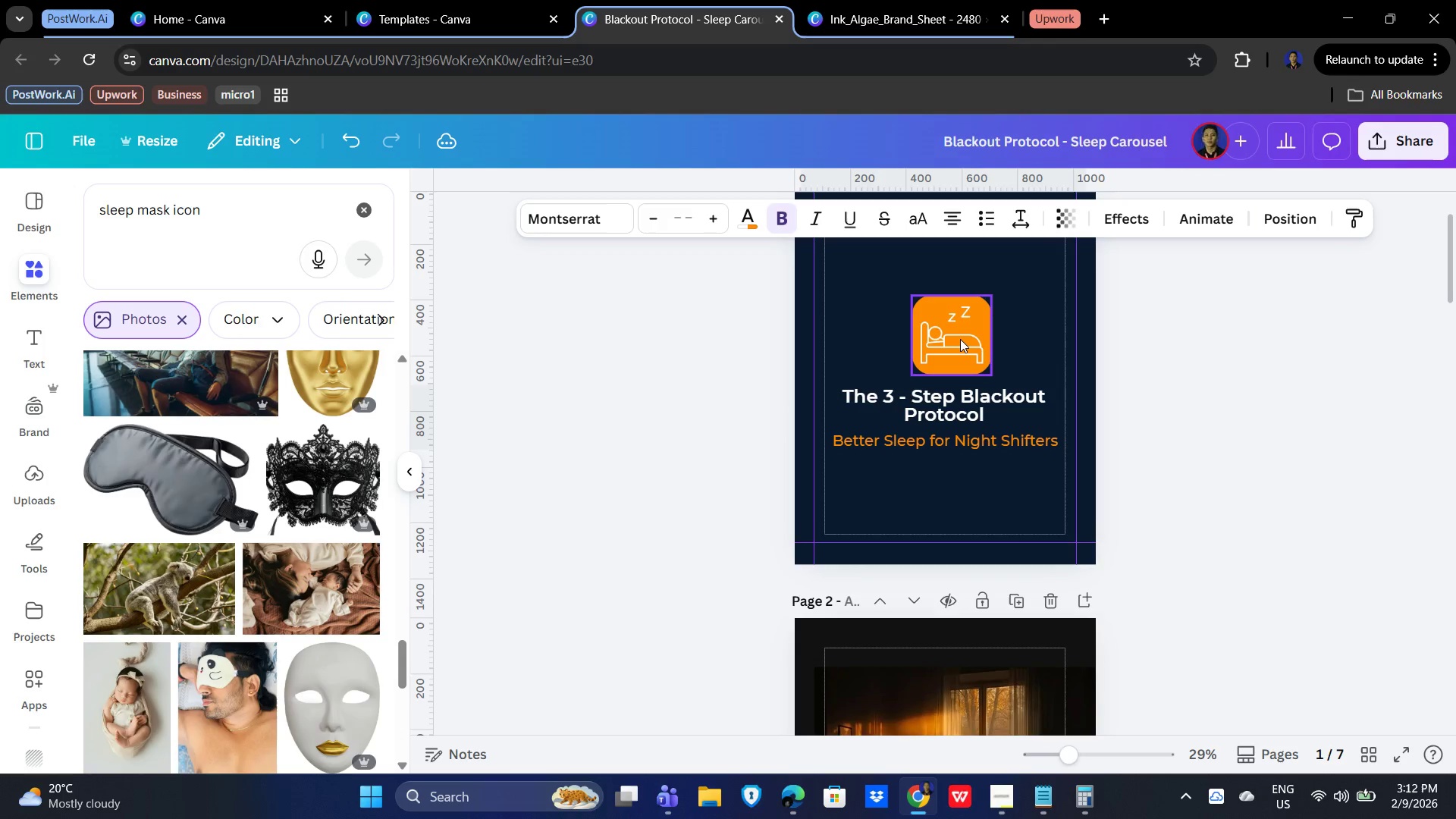 
key(ArrowUp)
 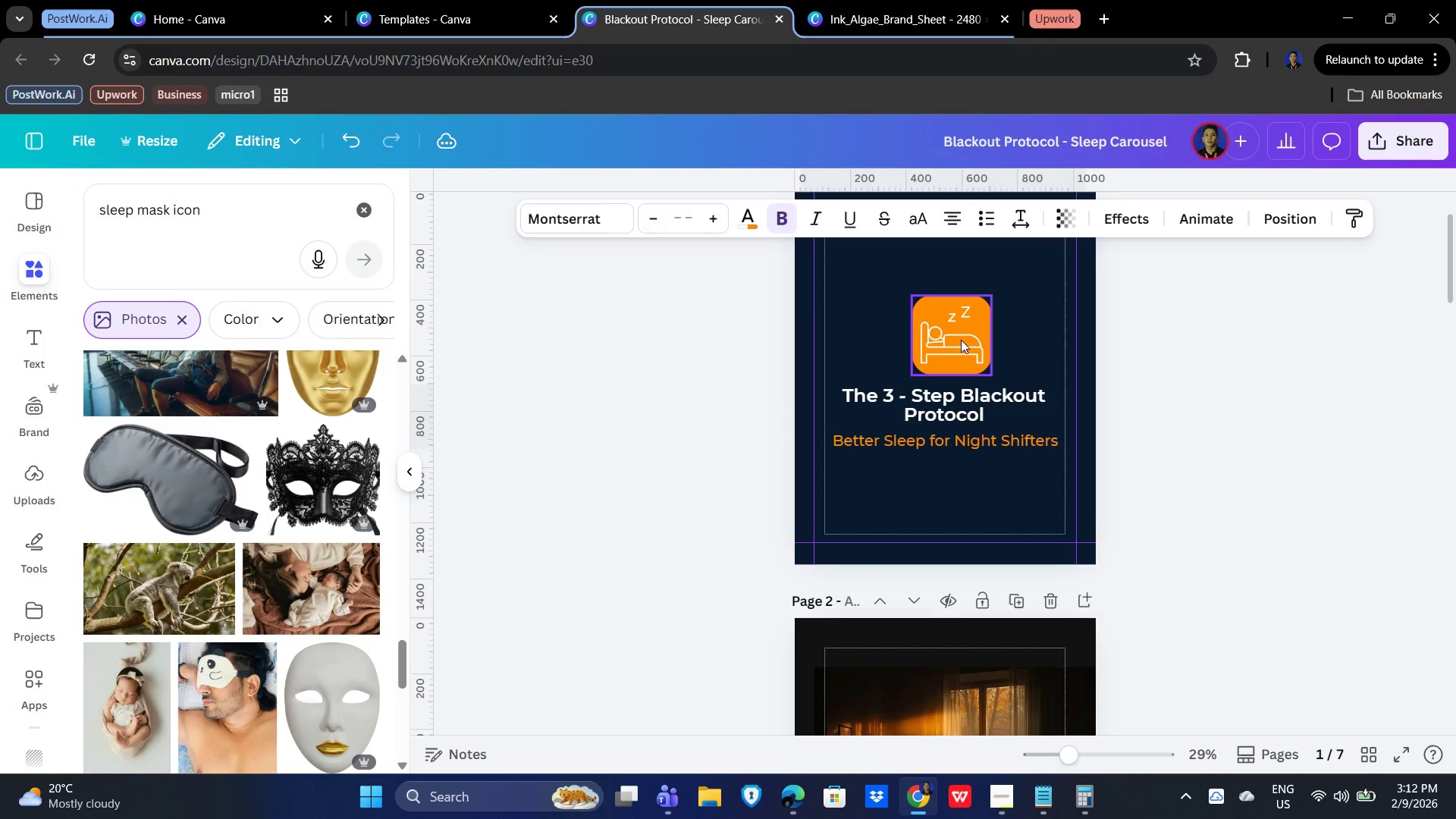 
key(ArrowUp)
 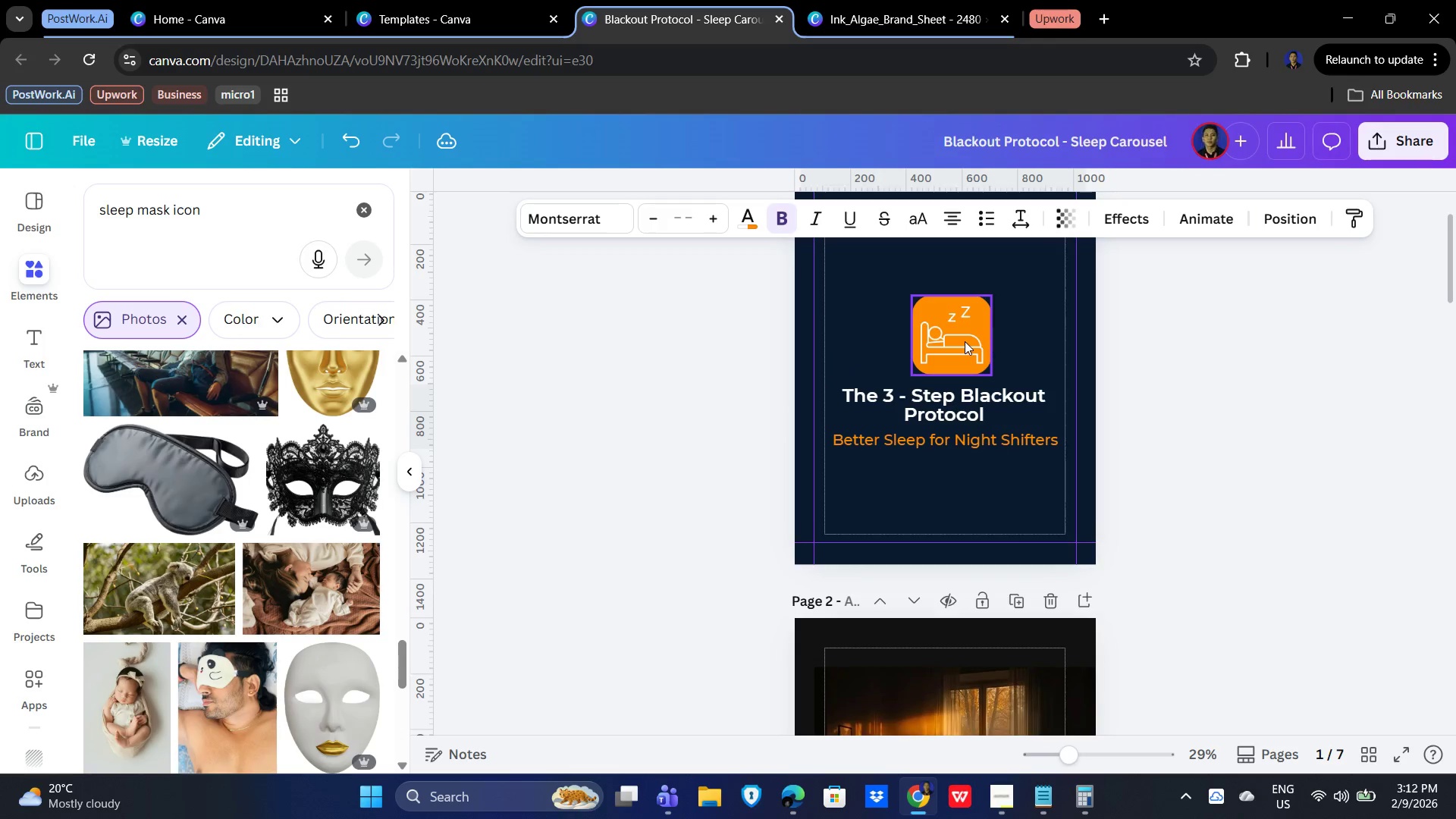 
key(ArrowUp)
 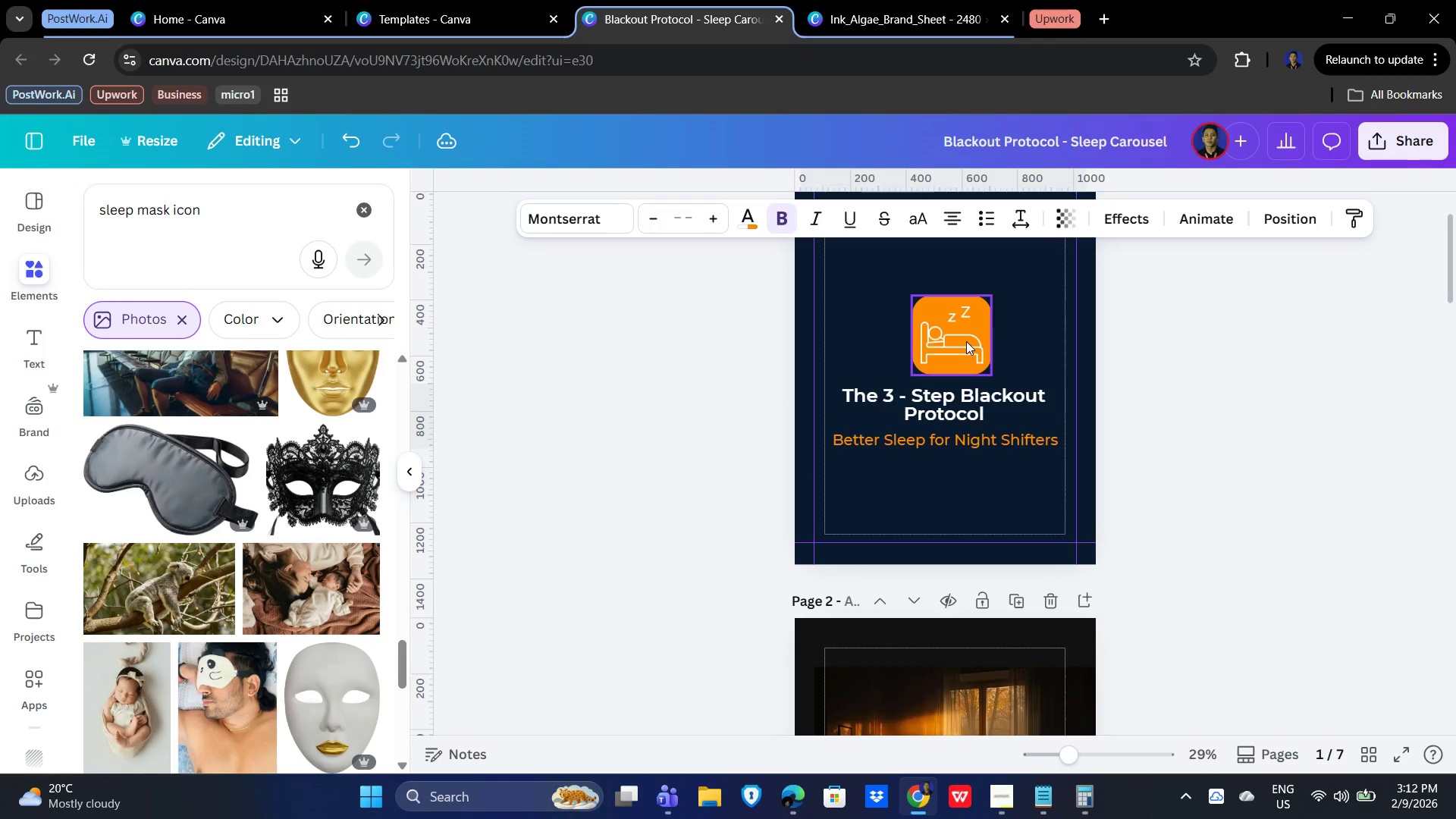 
key(ArrowUp)
 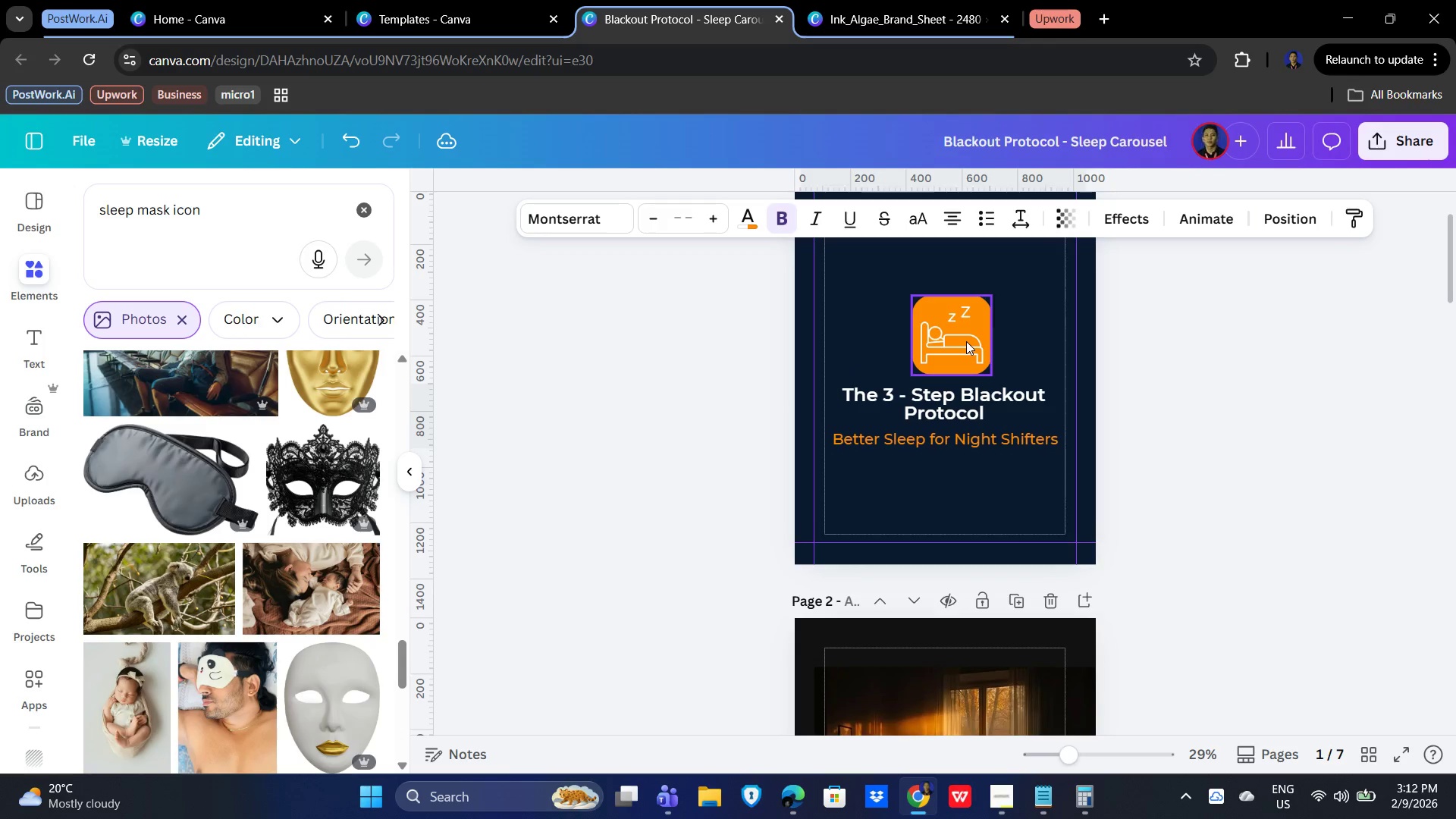 
key(ArrowUp)
 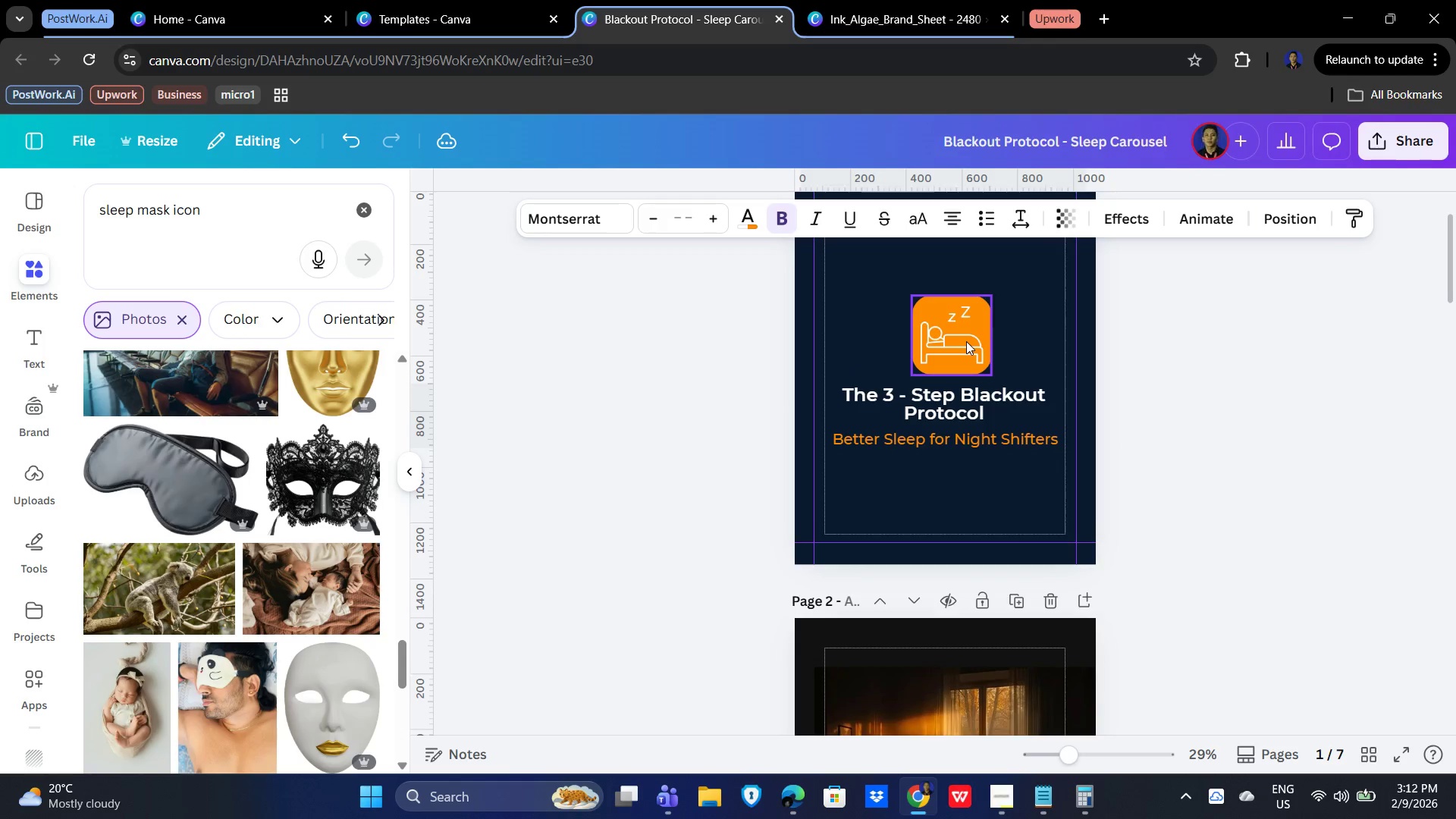 
key(ArrowUp)
 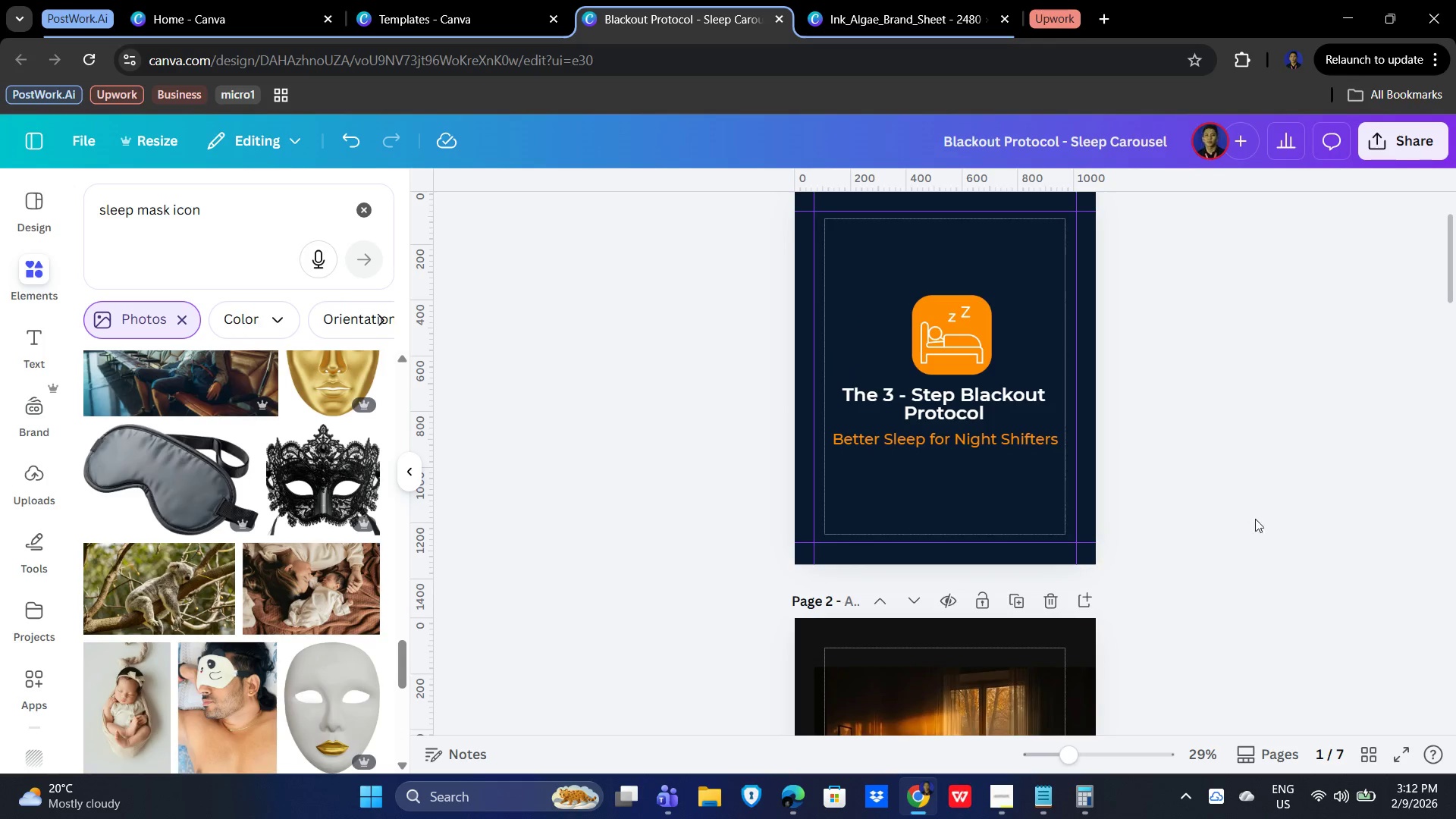 
scroll: coordinate [1289, 571], scroll_direction: down, amount: 3.0
 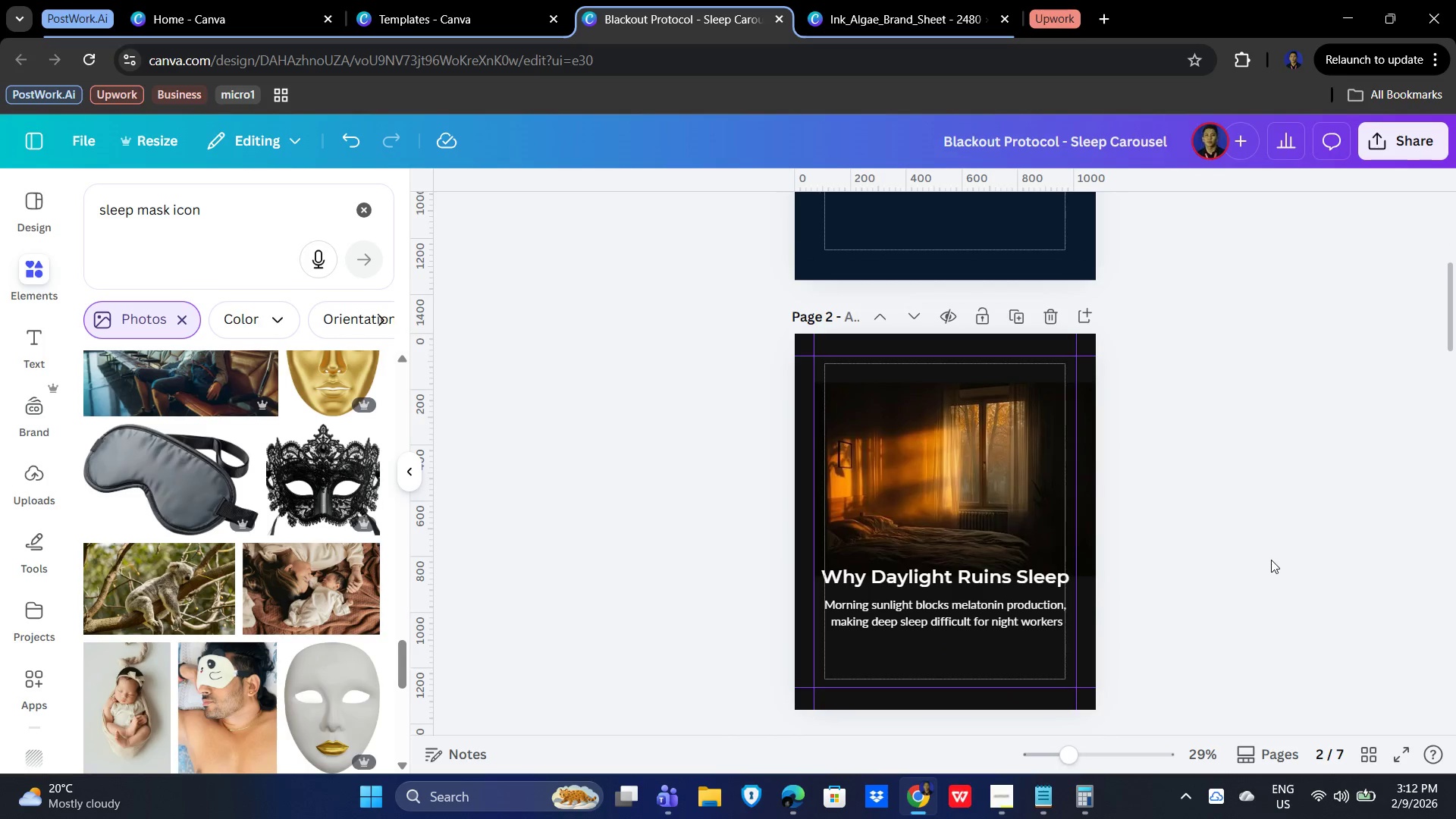 
scroll: coordinate [1269, 557], scroll_direction: up, amount: 3.0
 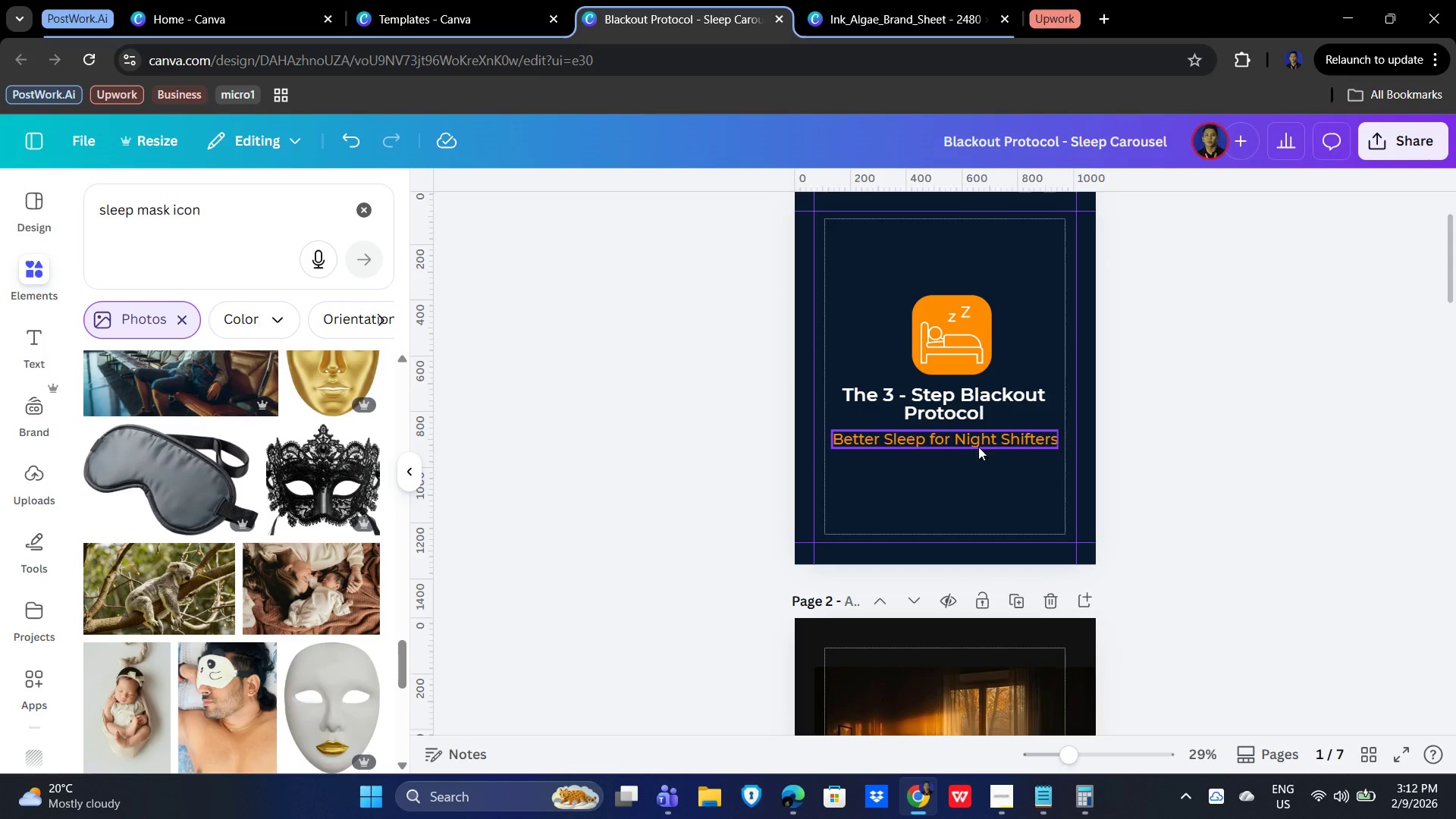 
scroll: coordinate [1286, 492], scroll_direction: down, amount: 4.0
 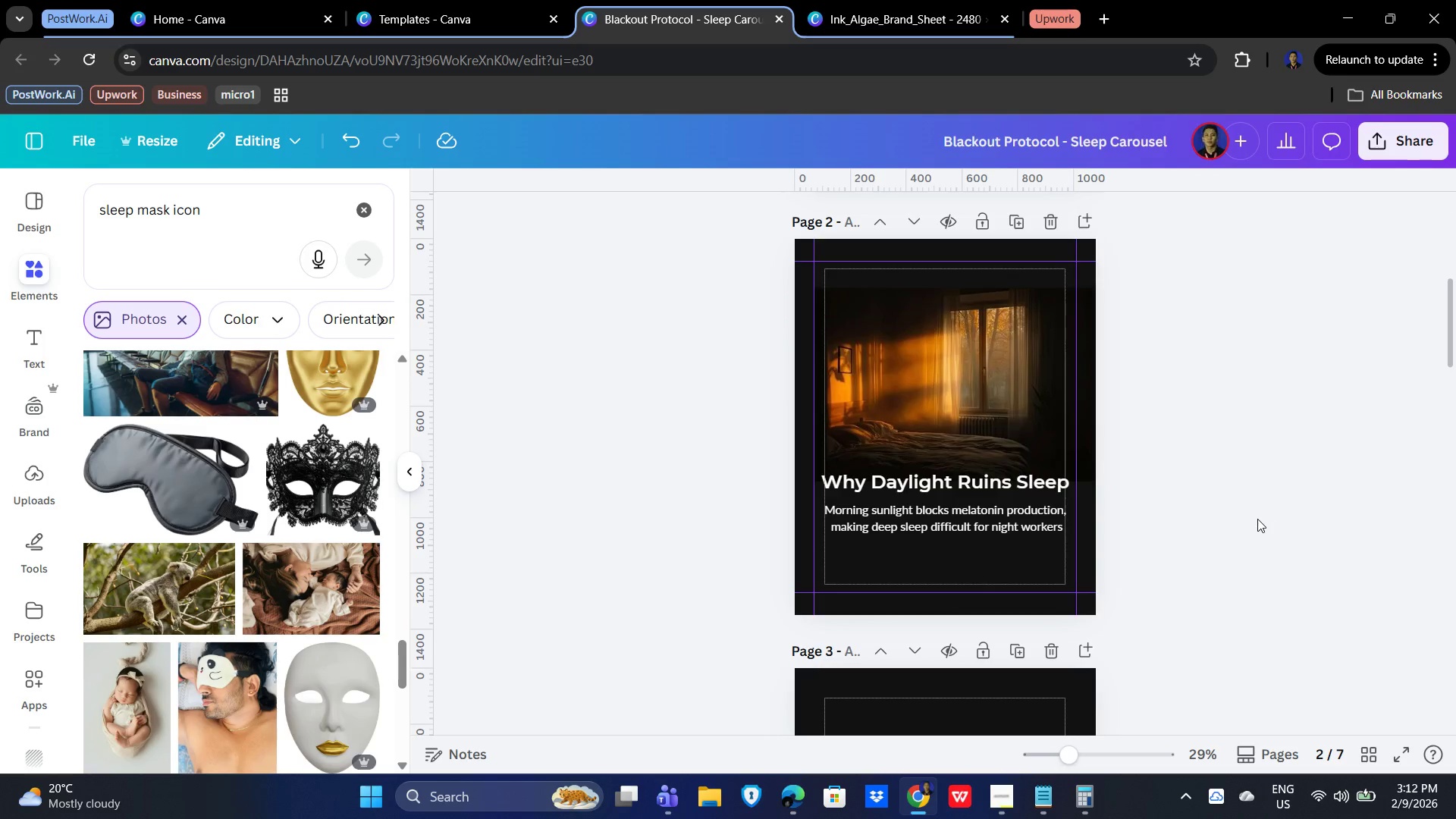 
left_click([1257, 519])
 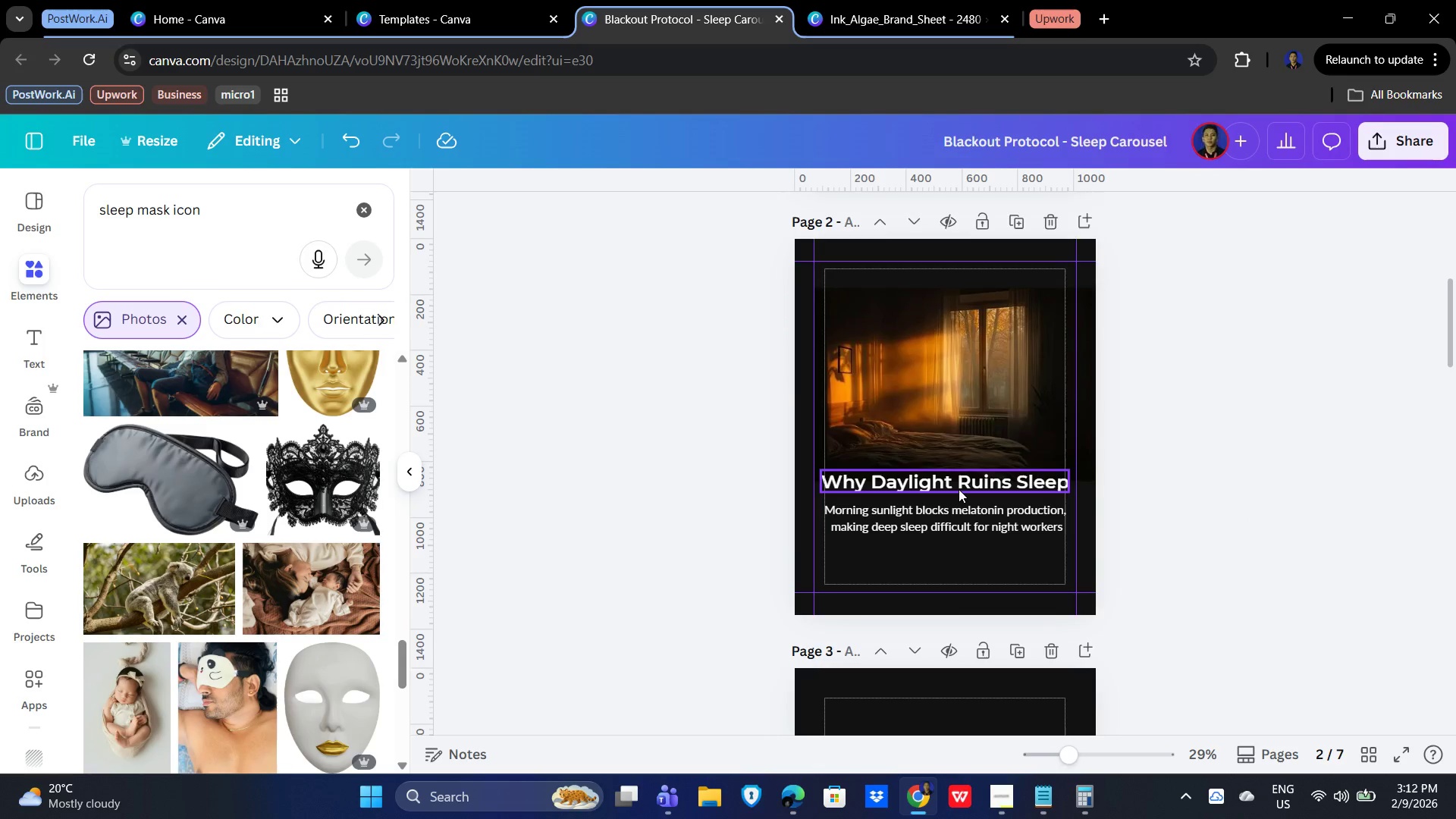 
left_click([959, 489])
 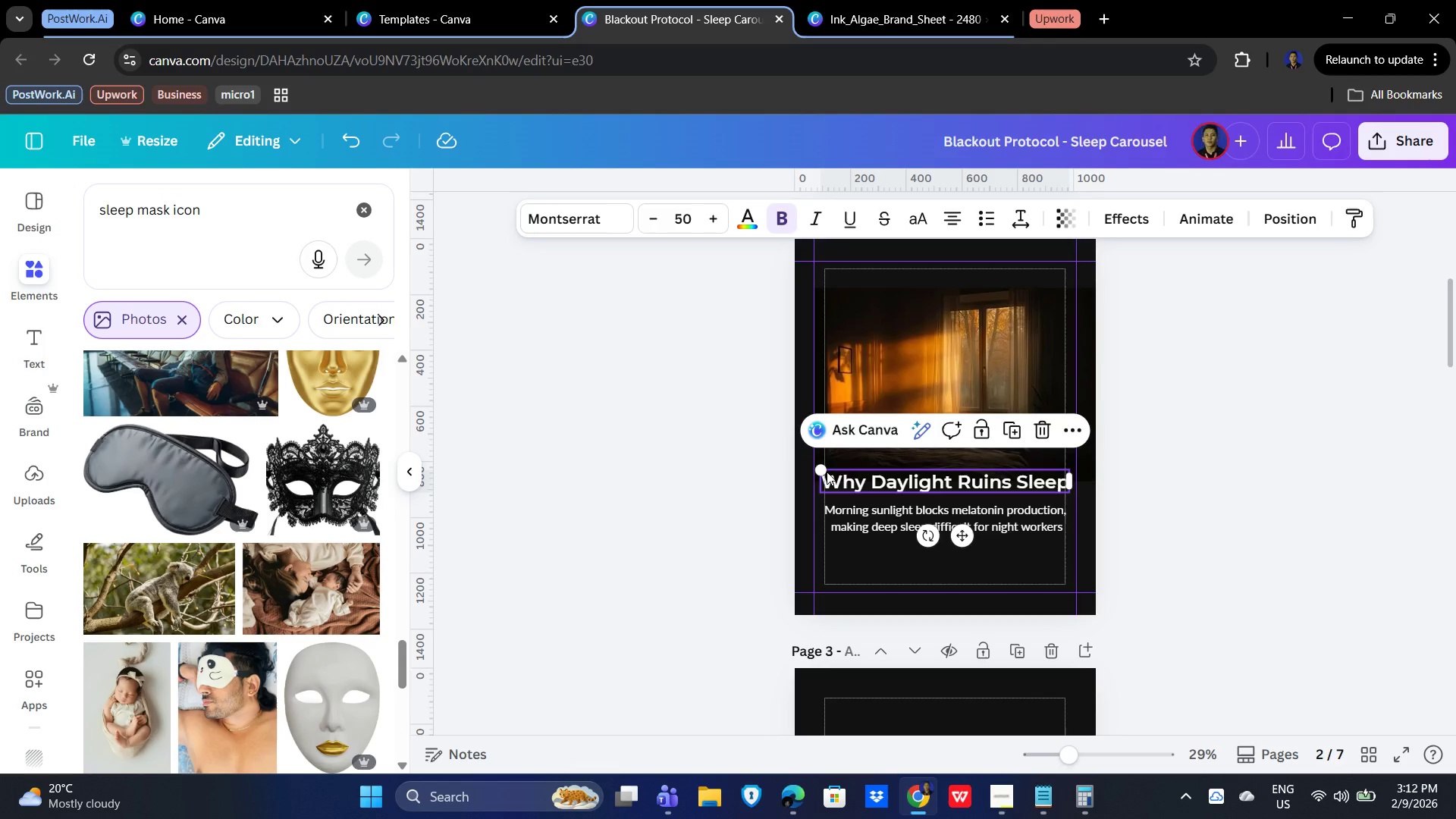 
left_click_drag(start_coordinate=[820, 470], to_coordinate=[828, 470])
 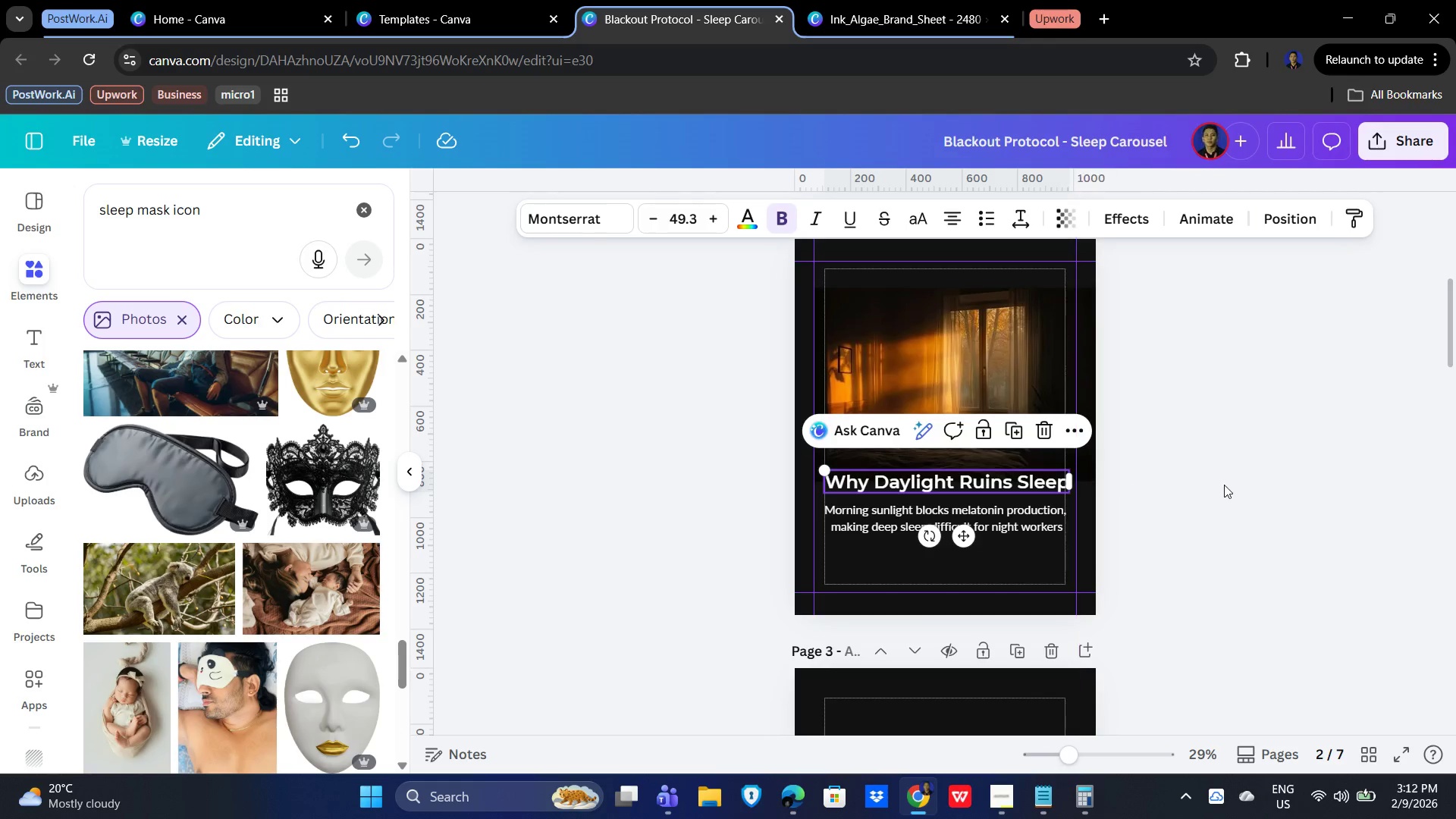 
left_click([1224, 485])
 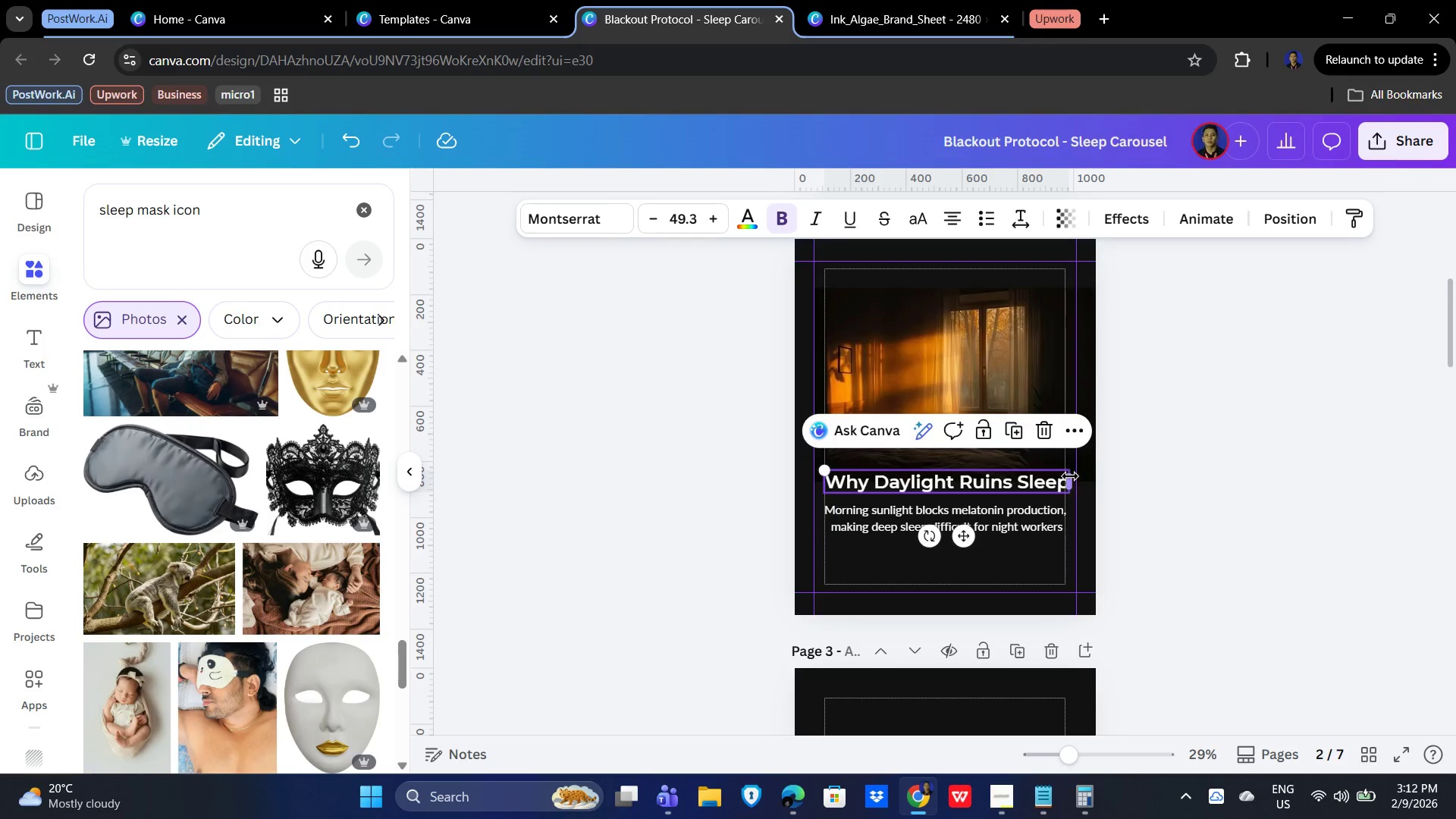 
left_click_drag(start_coordinate=[1073, 479], to_coordinate=[1066, 479])
 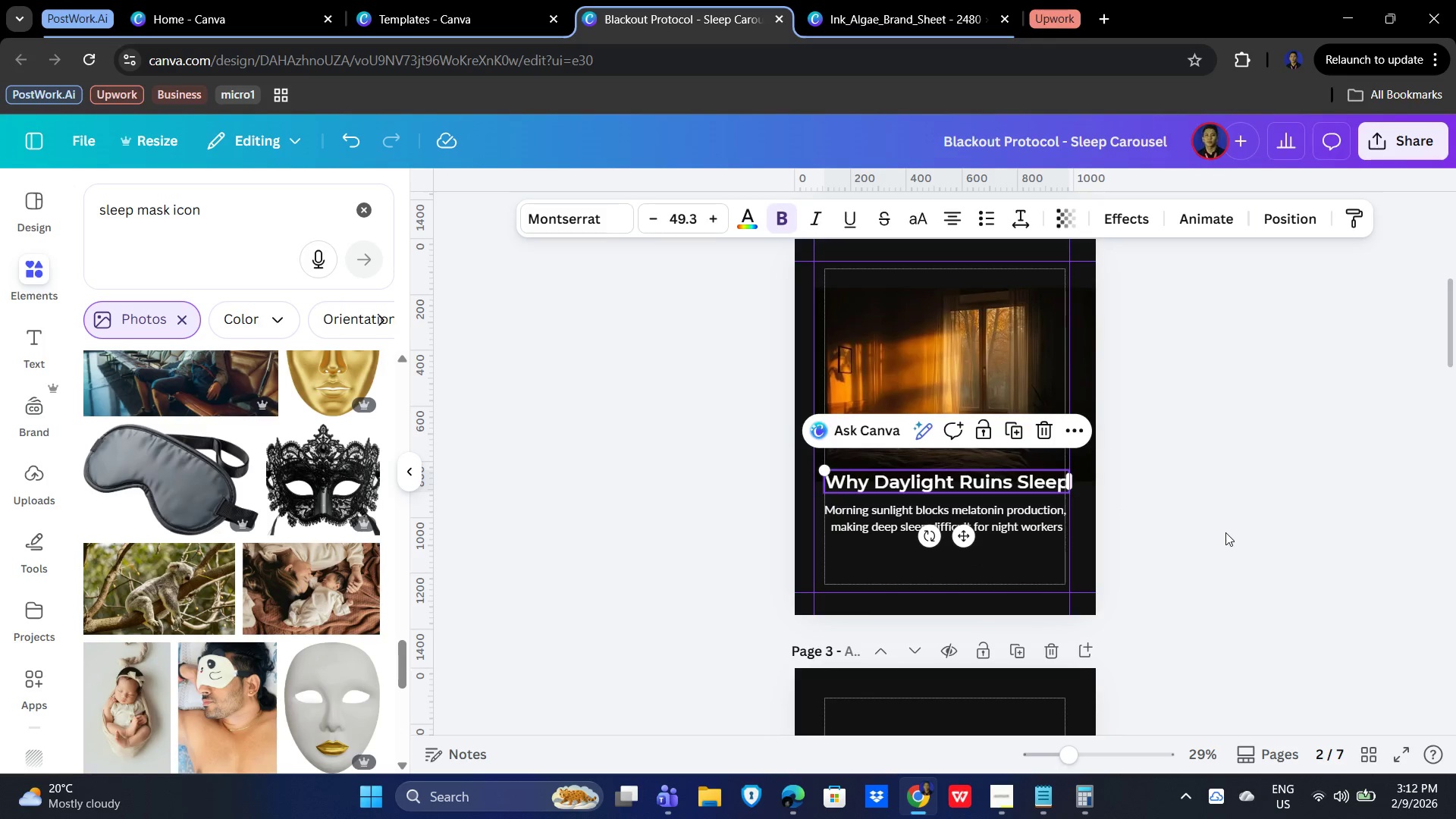 
key(Control+Z)
 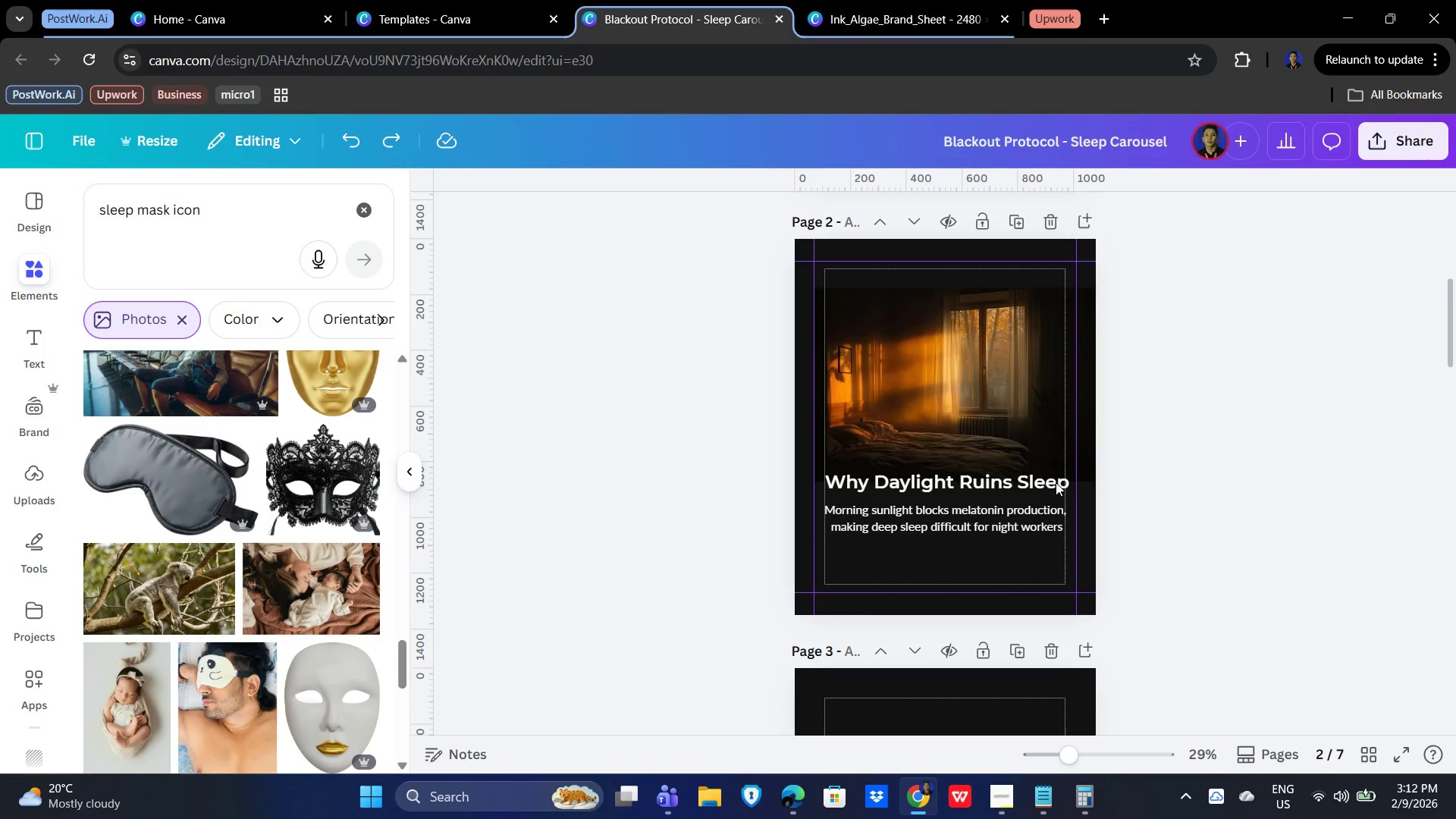 
left_click([1028, 482])
 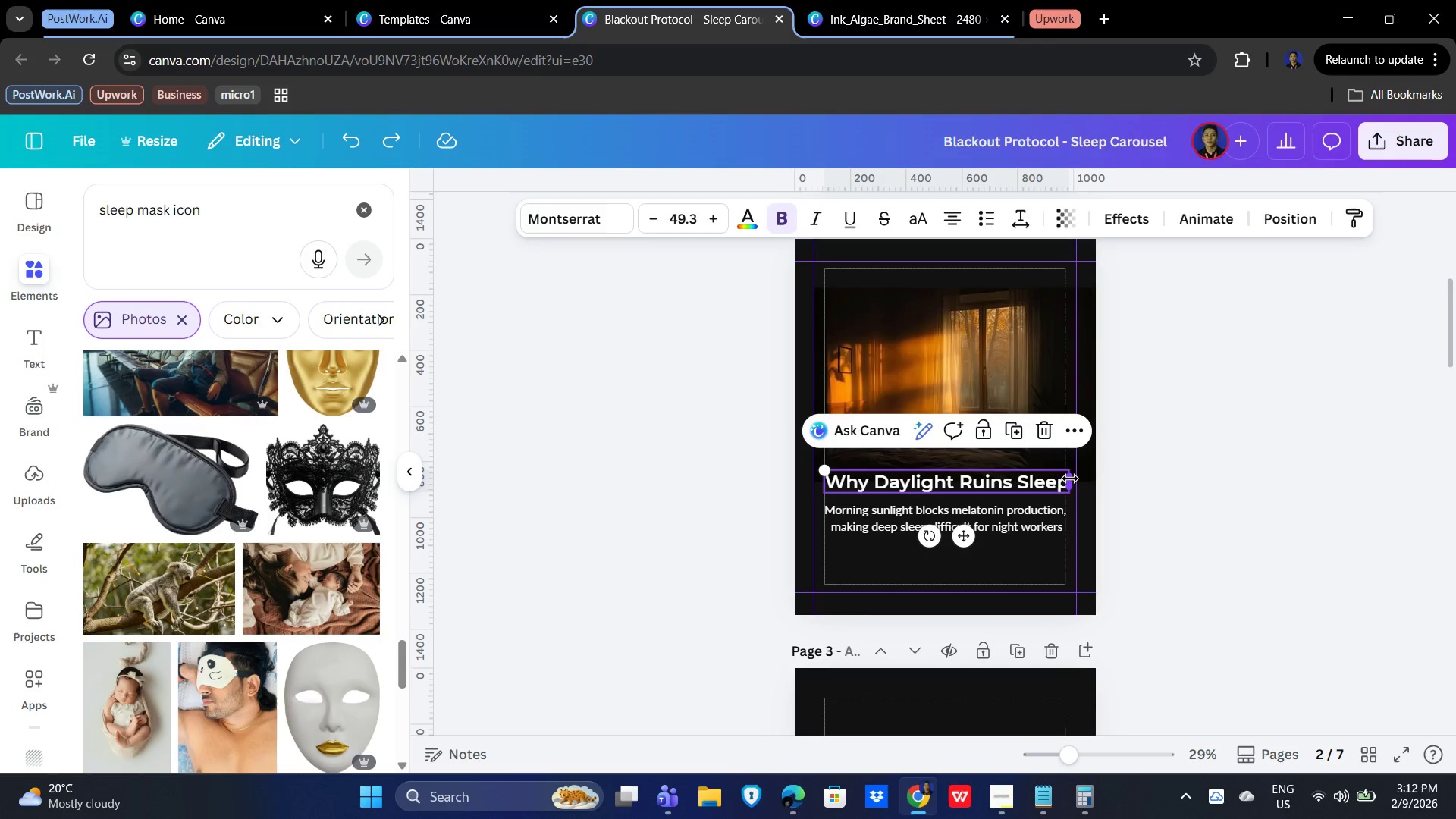 
left_click_drag(start_coordinate=[1070, 479], to_coordinate=[1065, 481])
 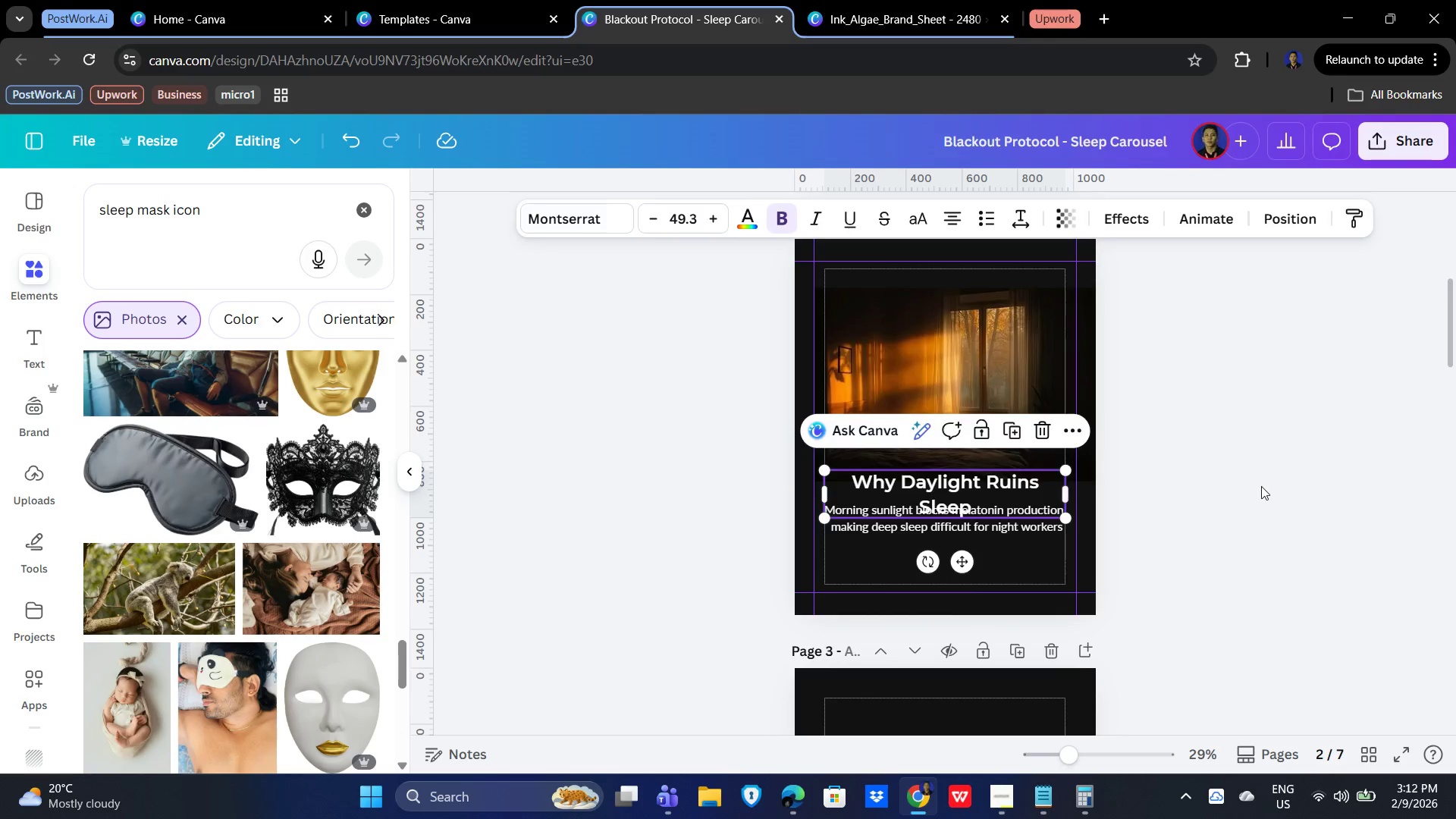 
left_click([1261, 486])
 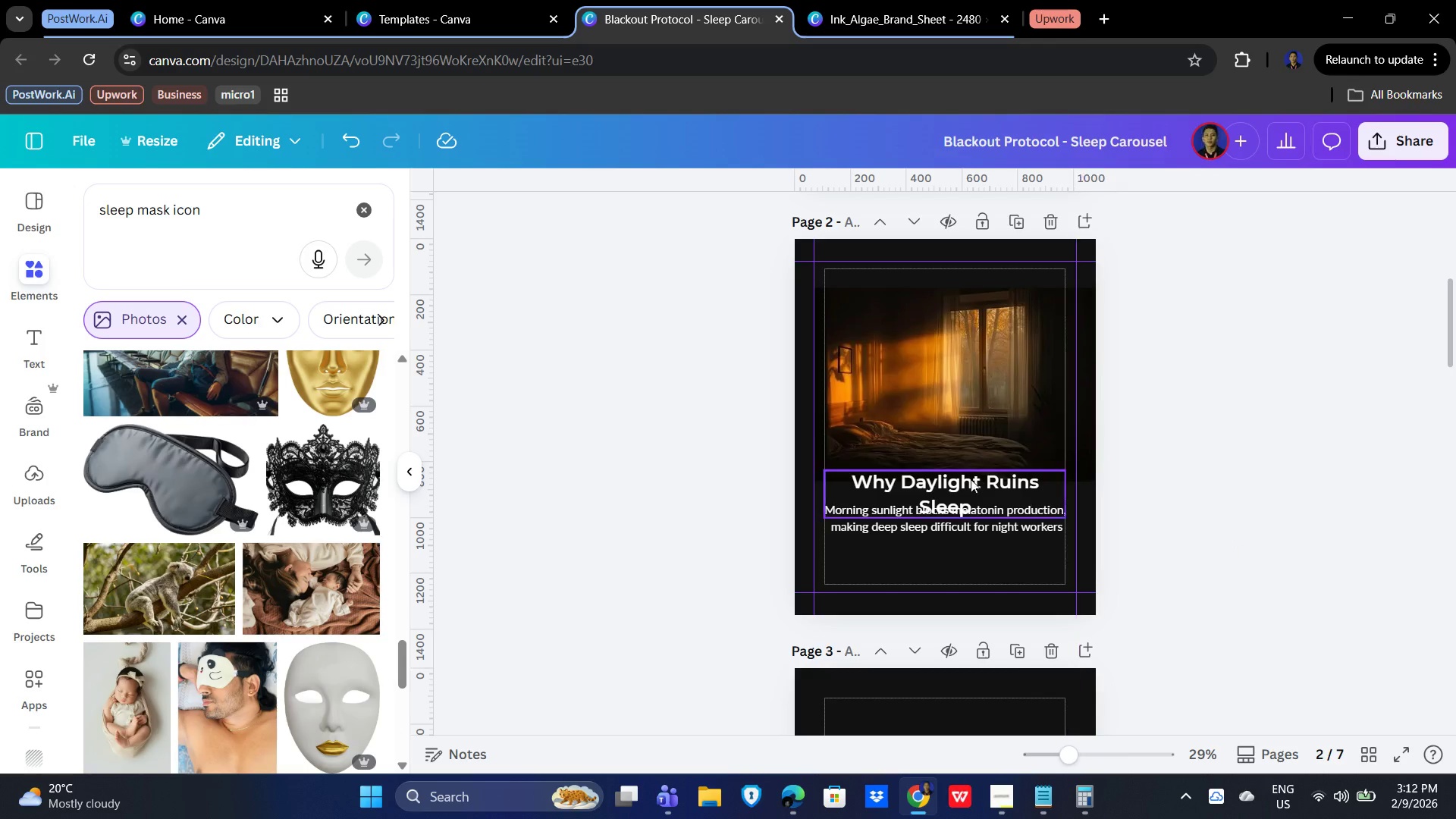 
triple_click([955, 476])
 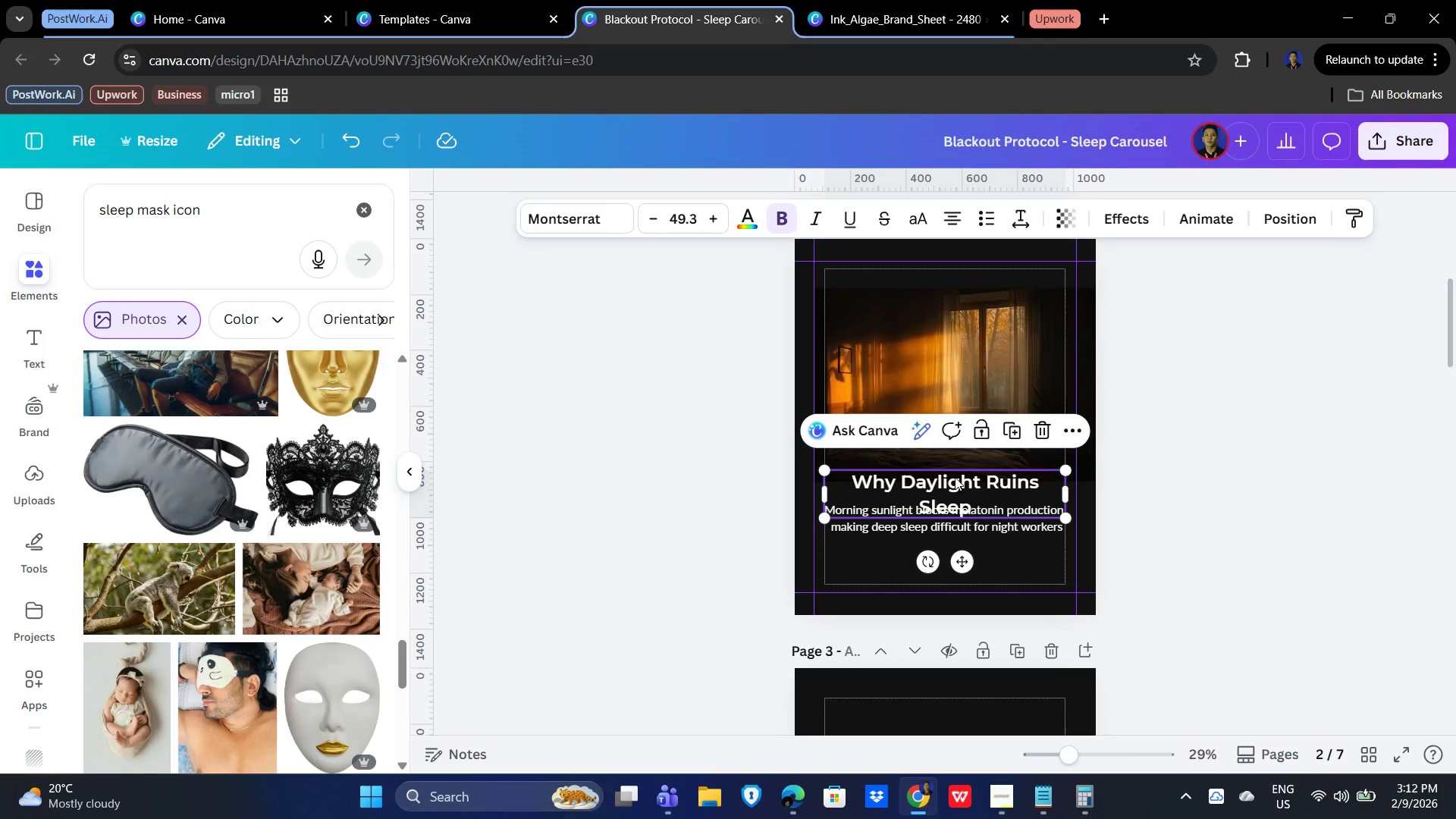 
left_click_drag(start_coordinate=[955, 477], to_coordinate=[954, 280])
 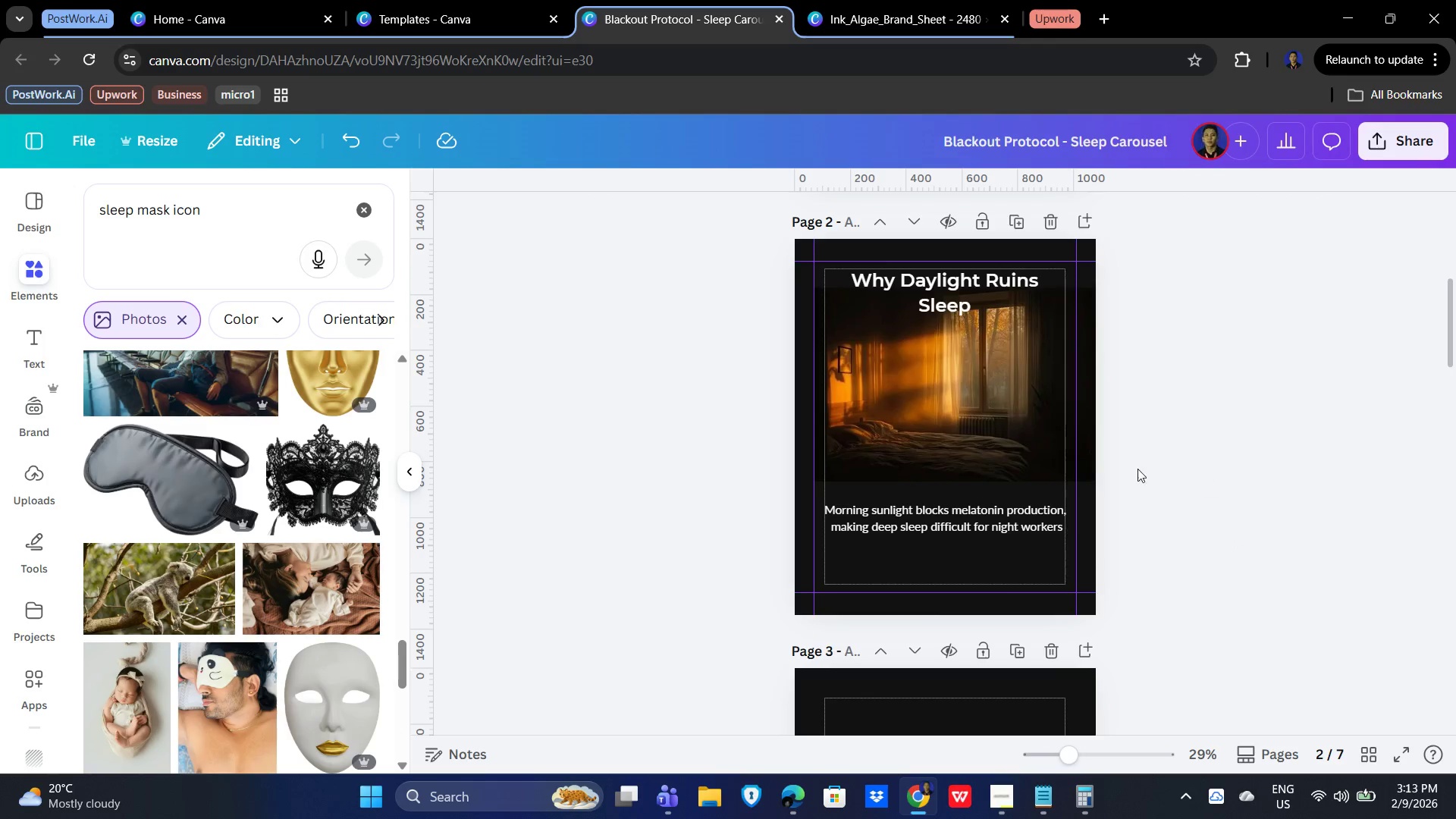 
left_click([950, 409])
 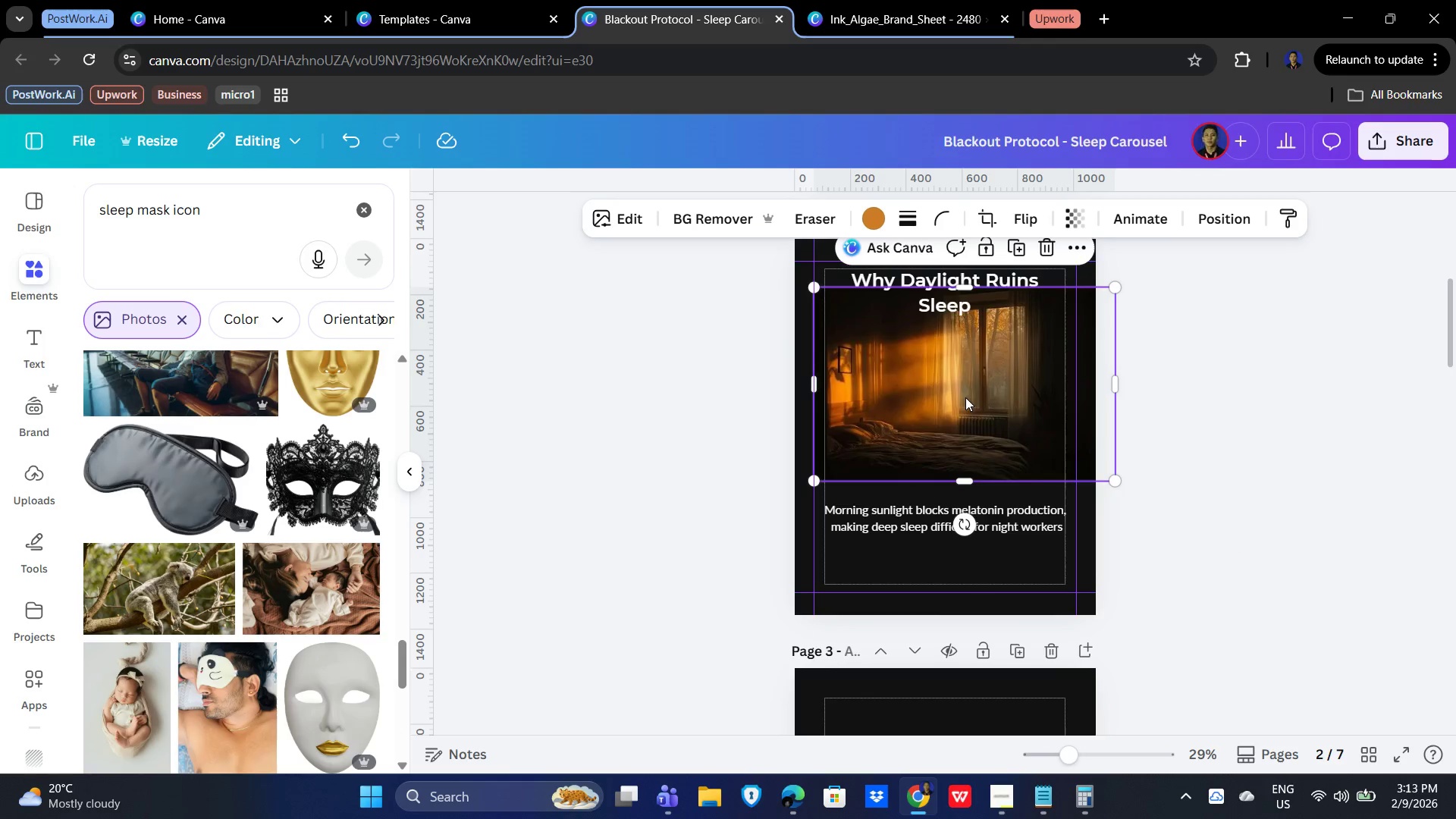 
left_click_drag(start_coordinate=[965, 397], to_coordinate=[962, 417])
 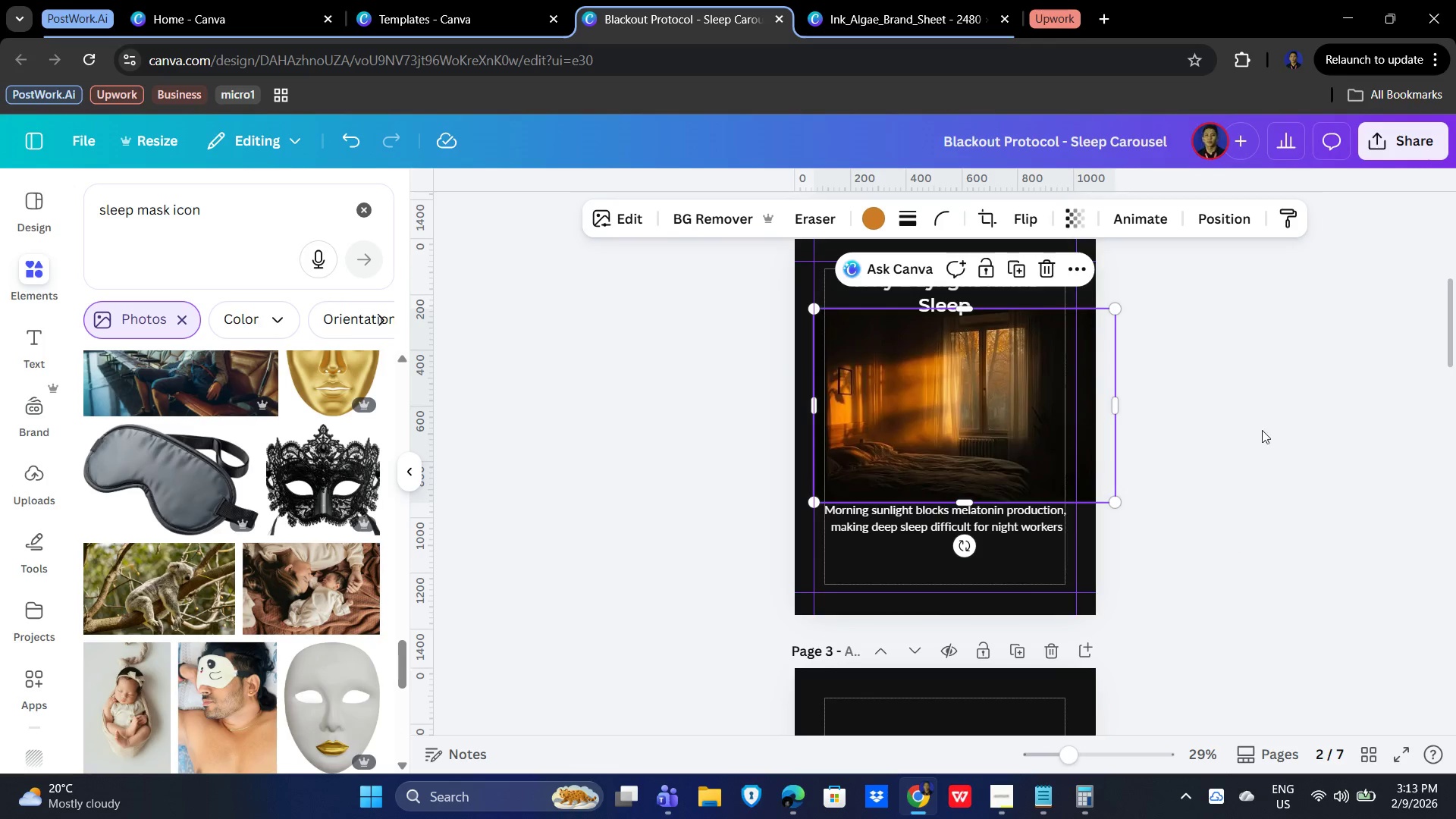 
left_click([1263, 430])
 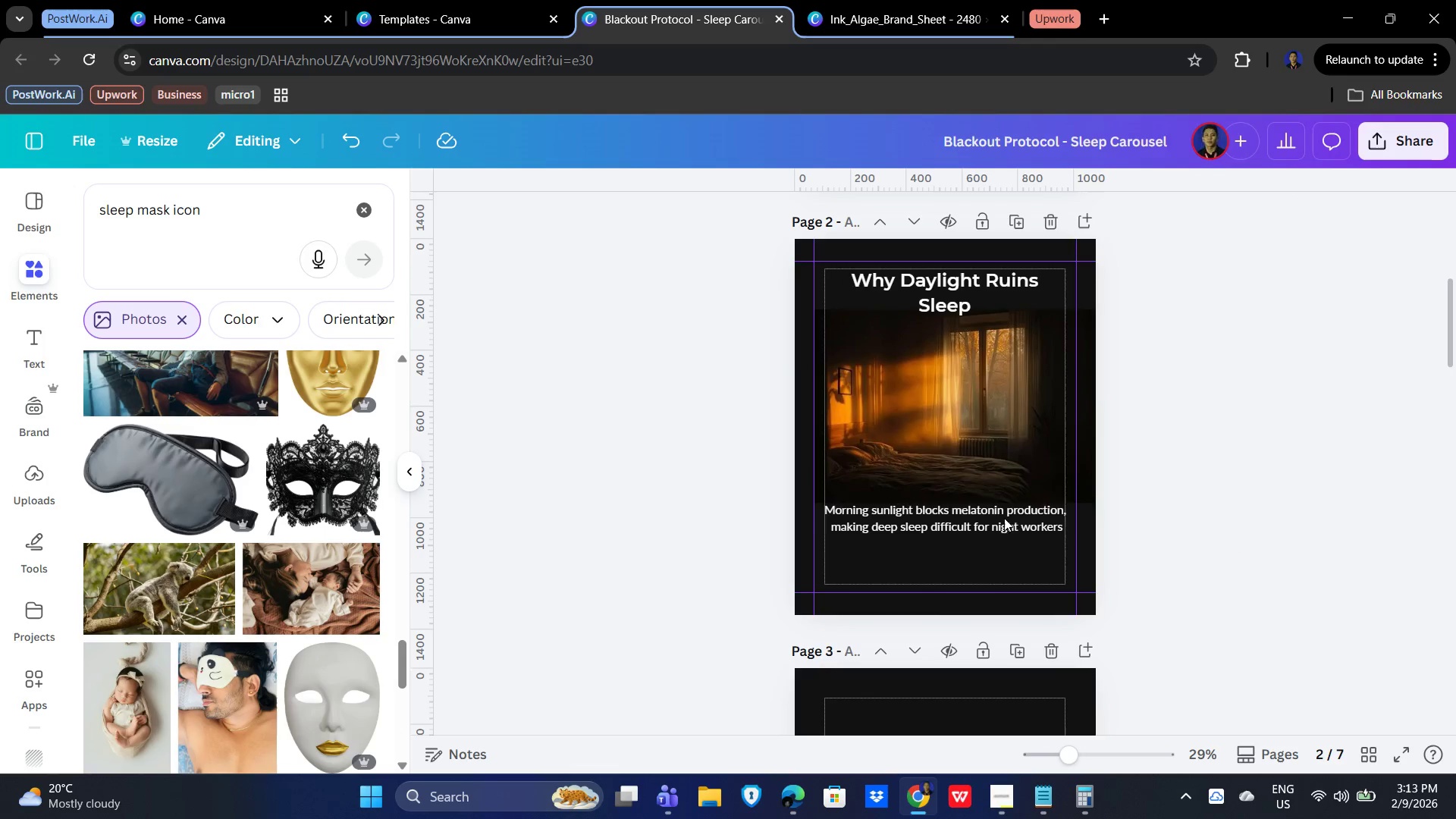 
left_click([995, 515])
 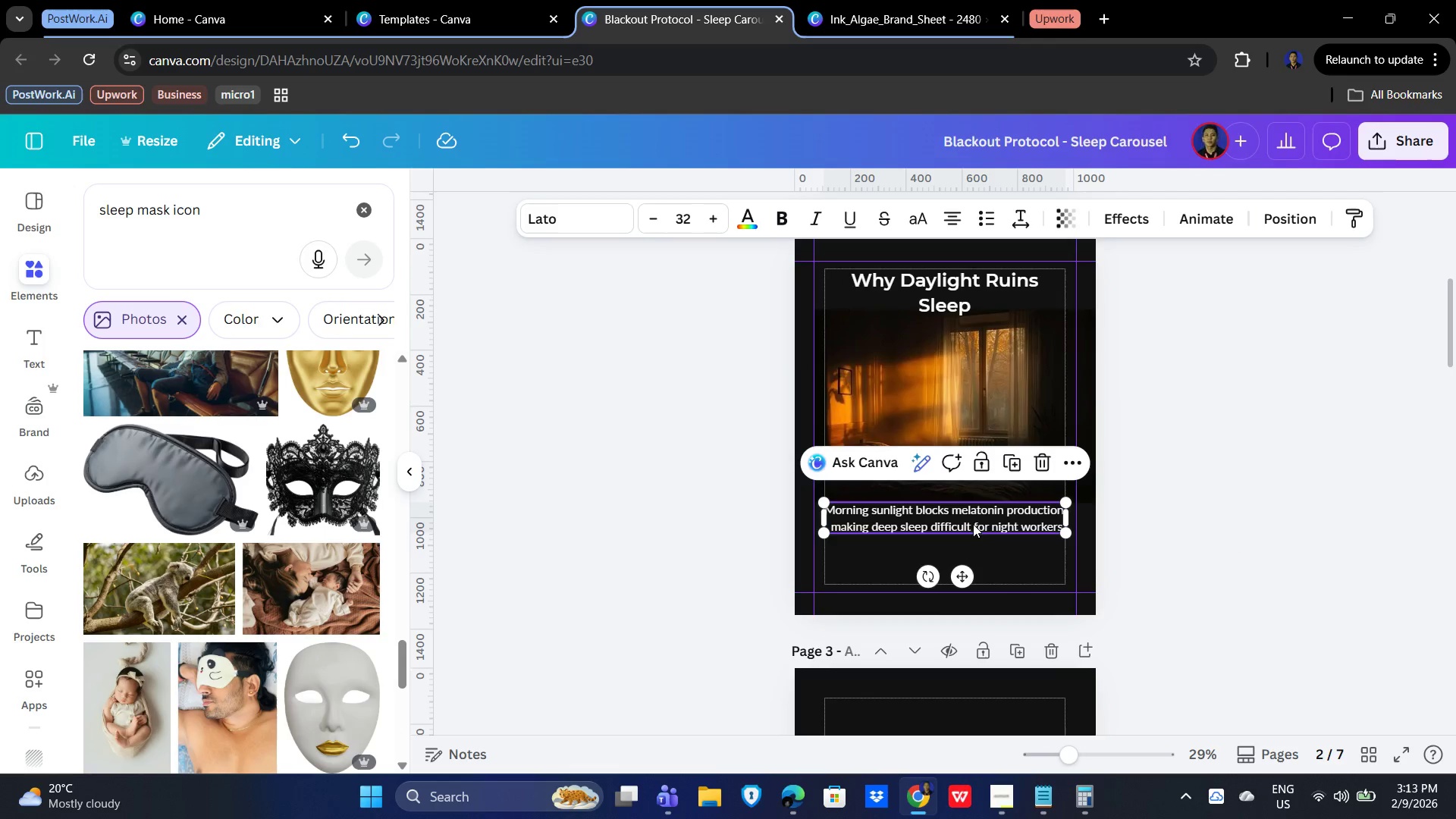 
hold_key(key=ShiftLeft, duration=1.36)
left_click_drag(start_coordinate=[971, 517], to_coordinate=[967, 541])
 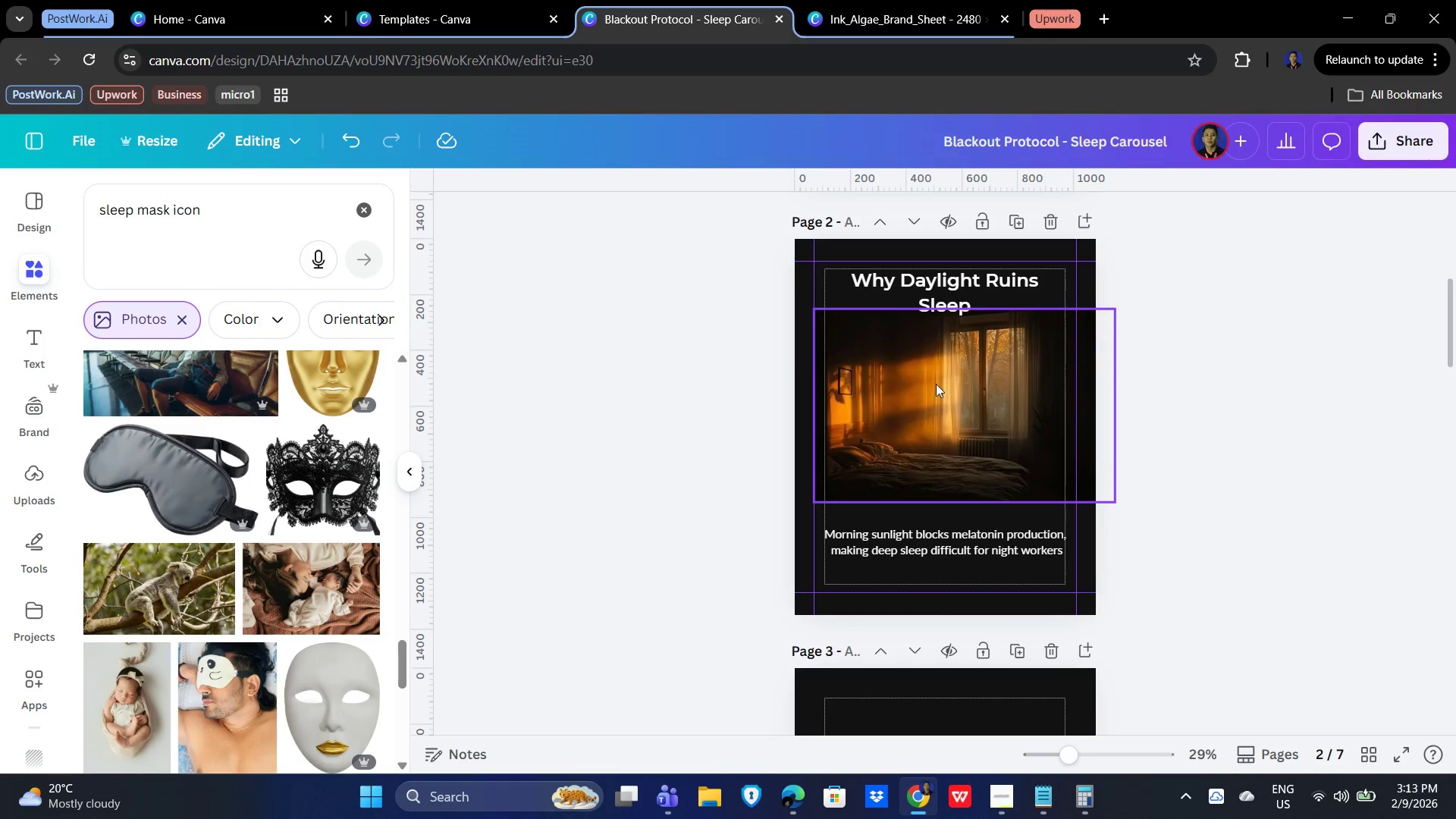 
left_click_drag(start_coordinate=[928, 382], to_coordinate=[927, 400])